 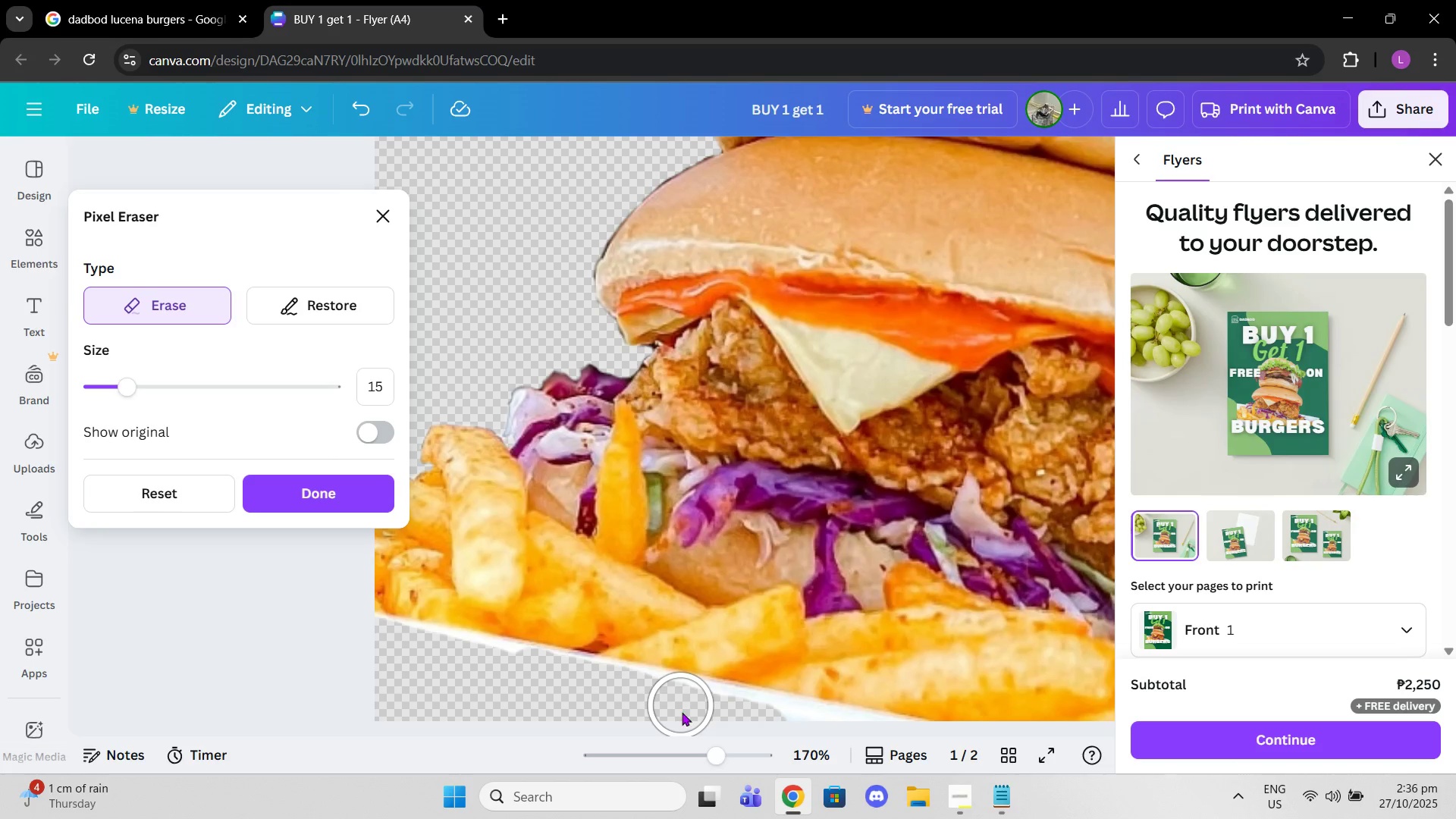 
left_click_drag(start_coordinate=[651, 703], to_coordinate=[356, 642])
 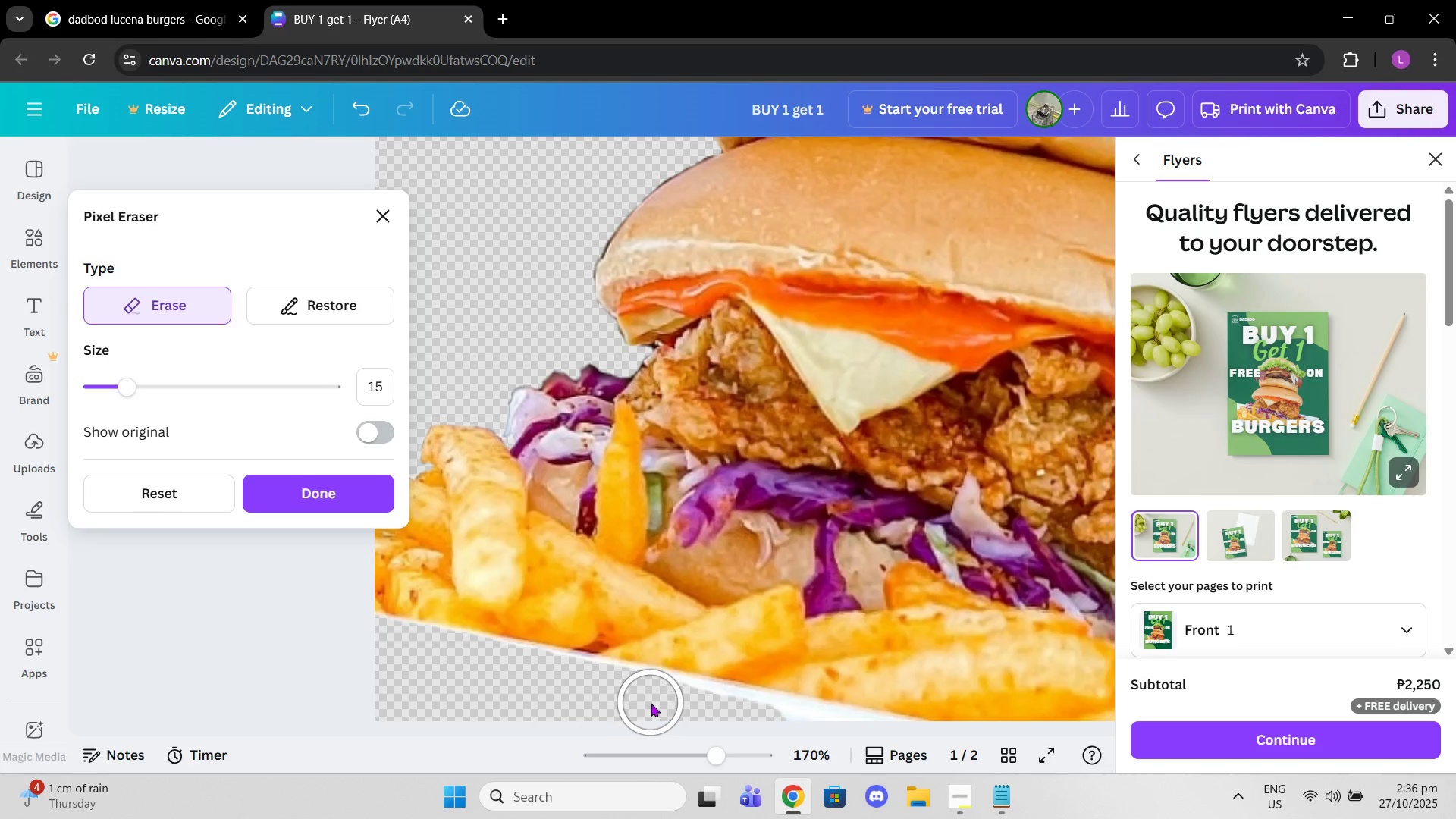 
left_click_drag(start_coordinate=[663, 703], to_coordinate=[883, 738])
 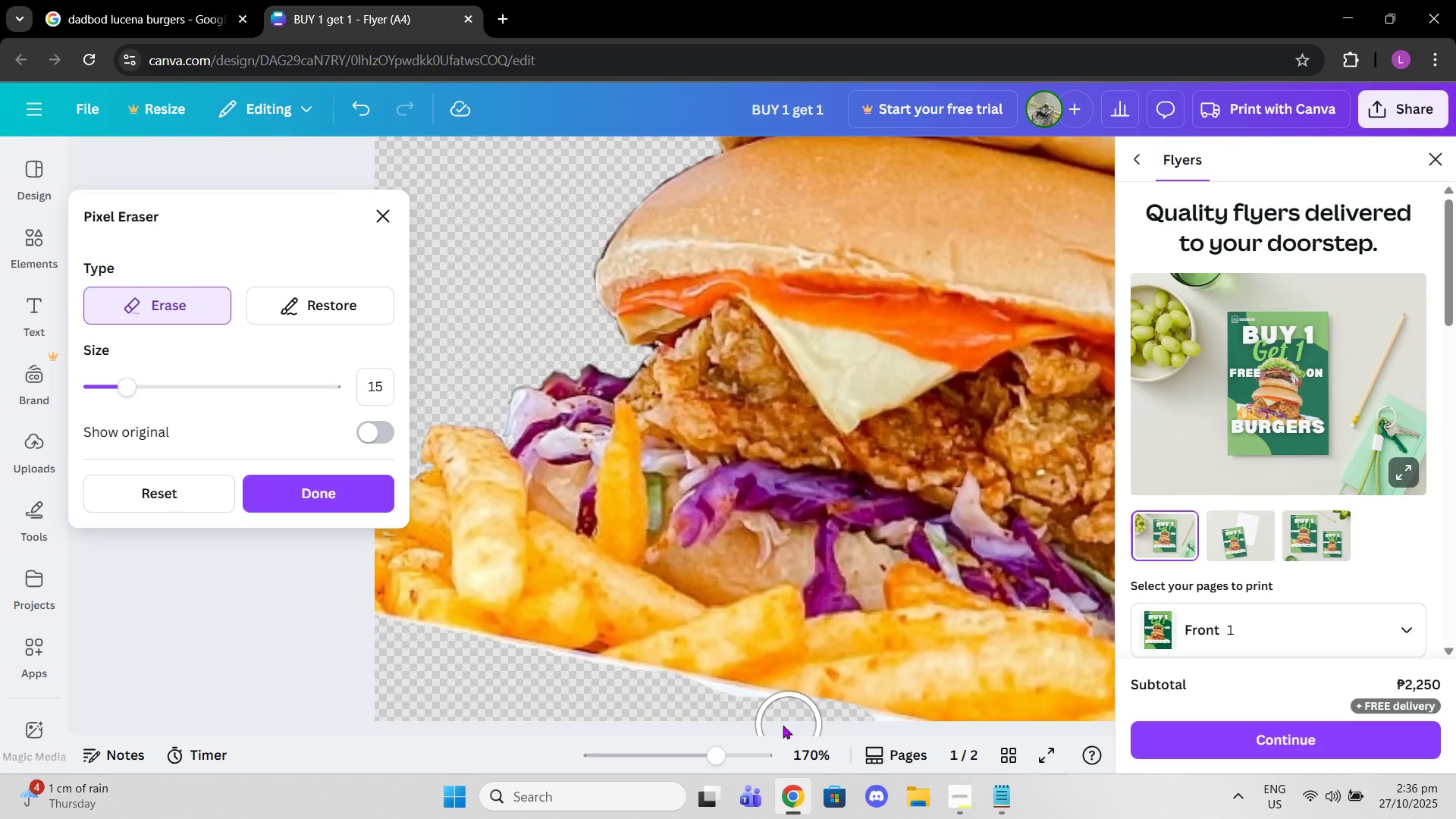 
left_click_drag(start_coordinate=[773, 725], to_coordinate=[307, 631])
 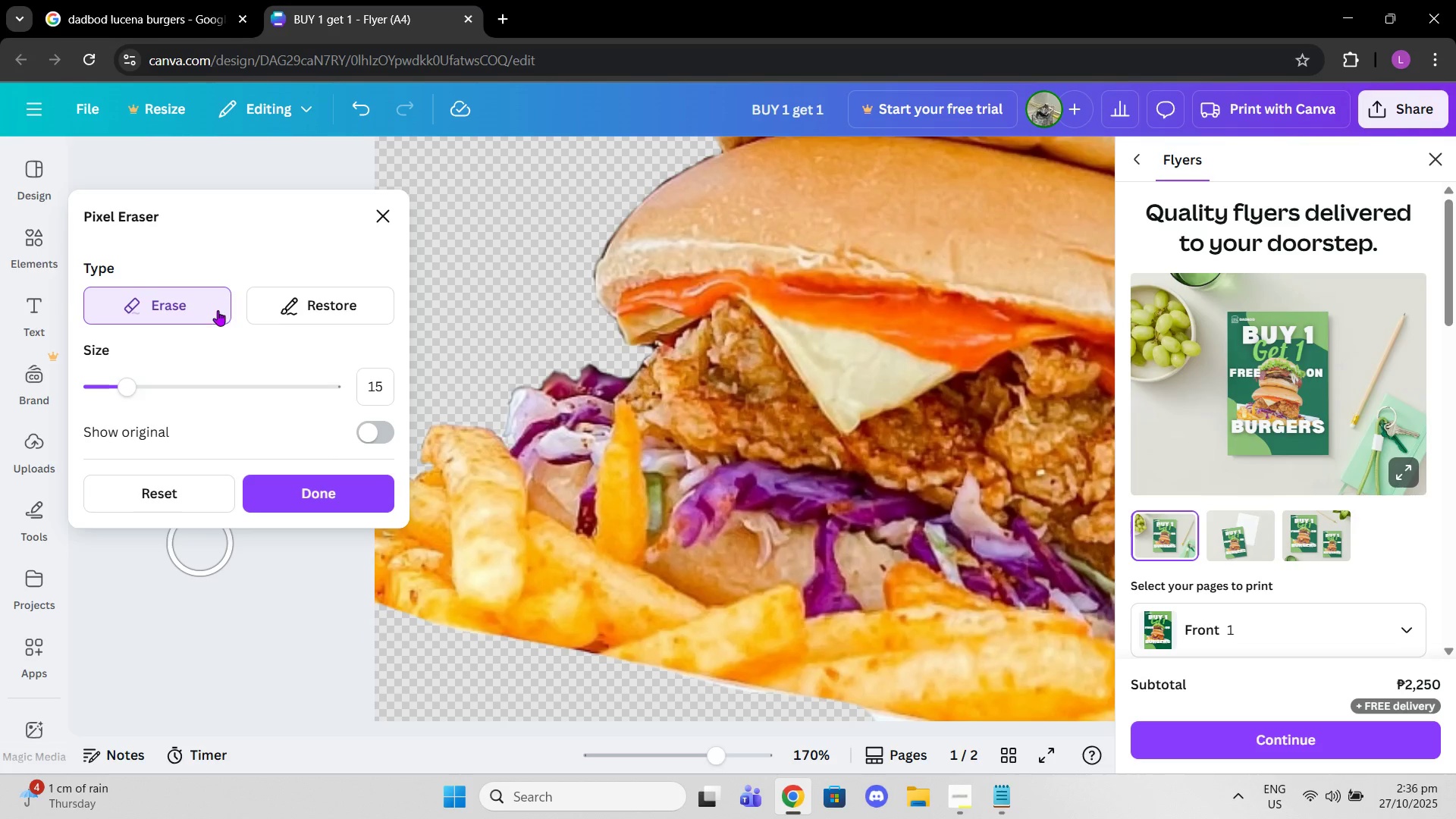 
left_click([293, 310])
 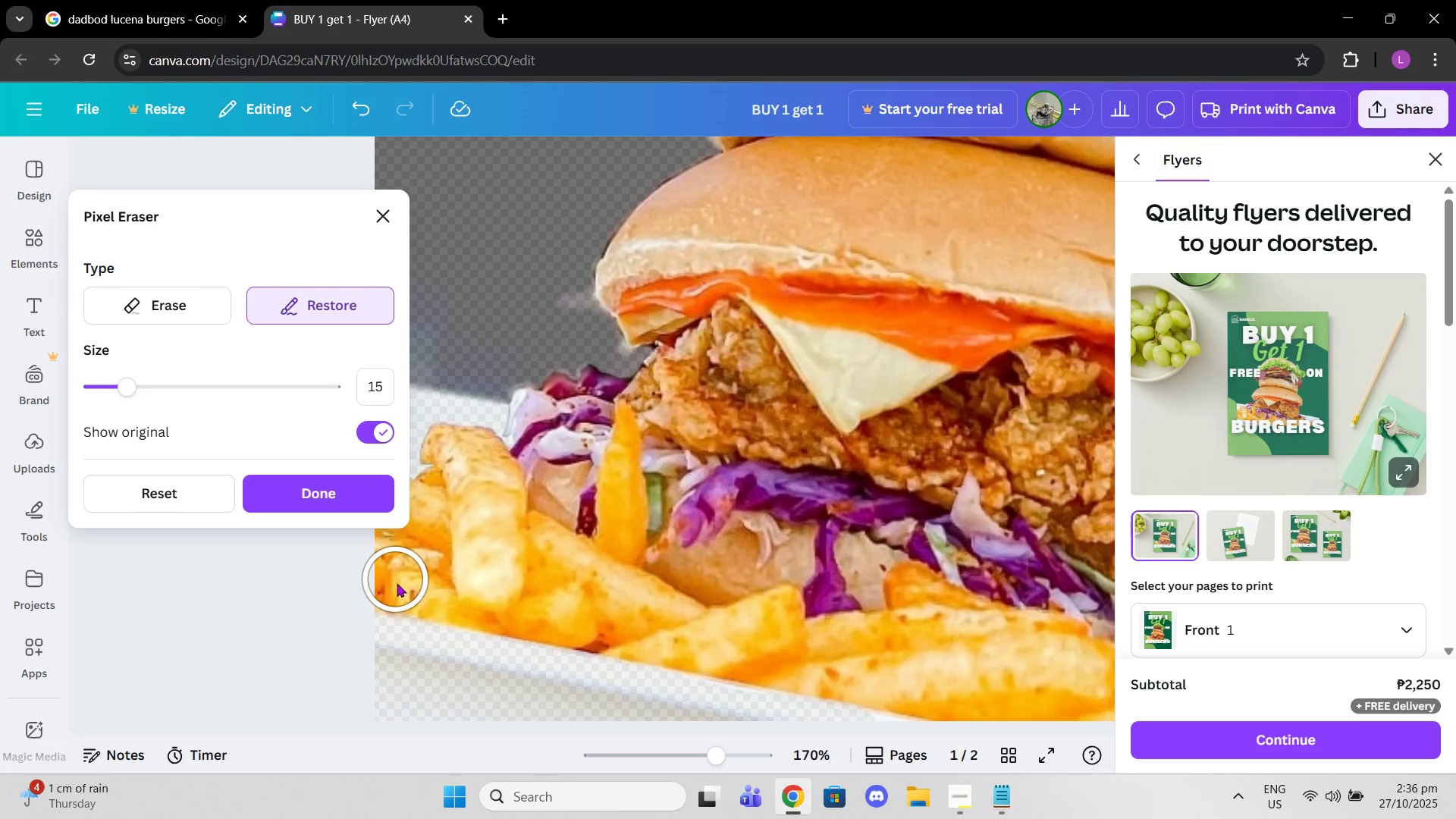 
left_click([397, 586])
 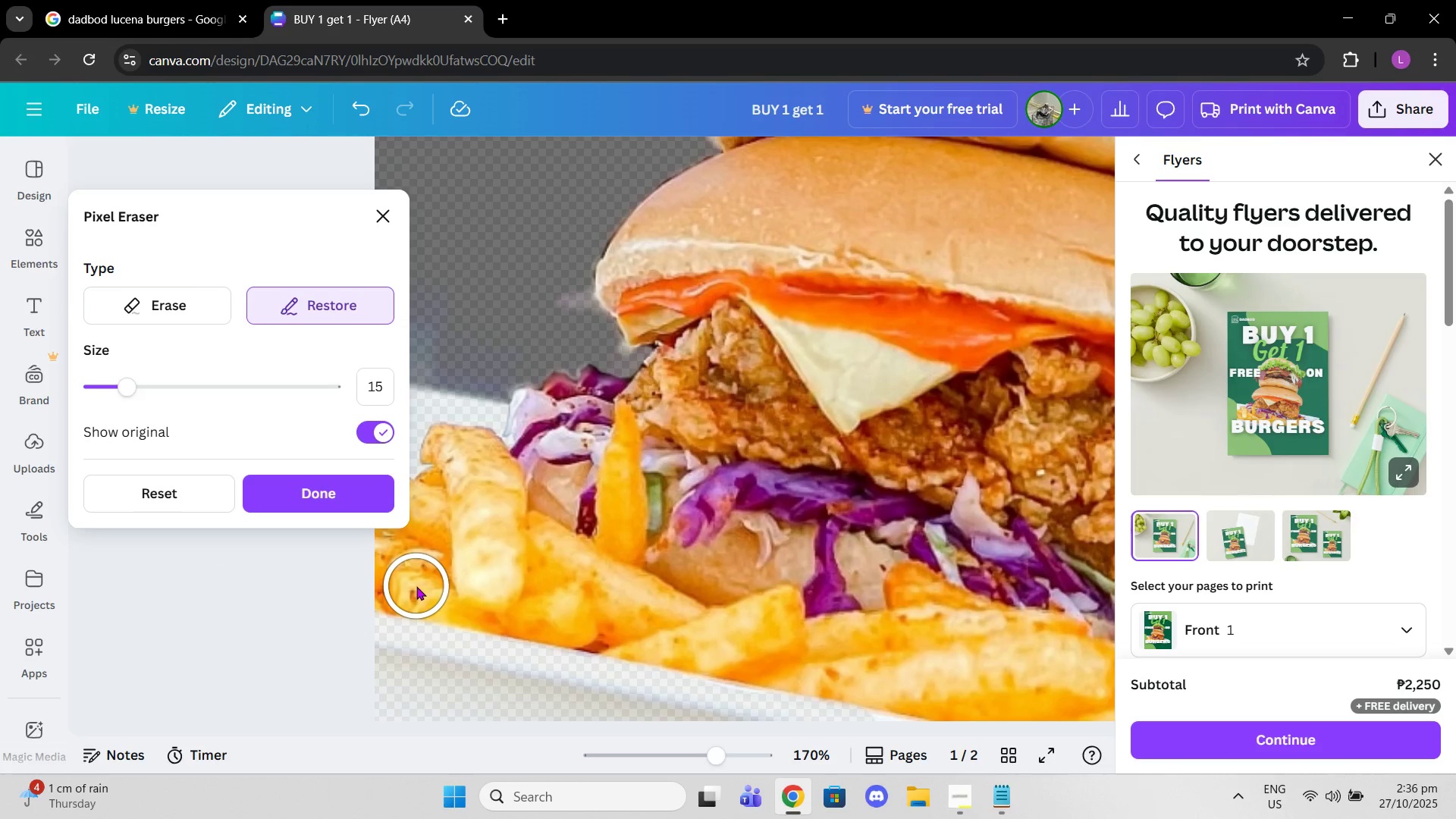 
left_click([416, 586])
 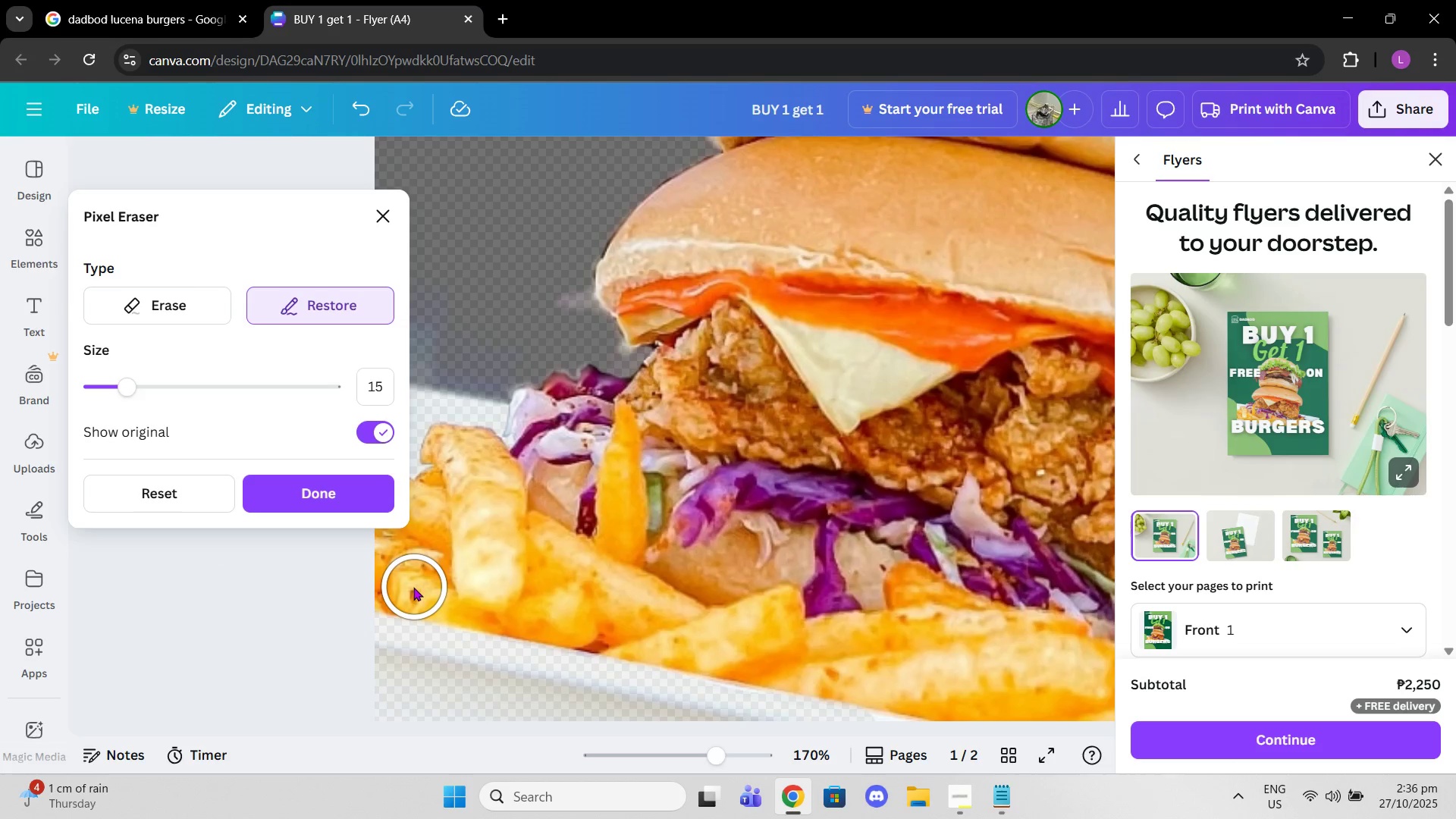 
left_click([413, 587])
 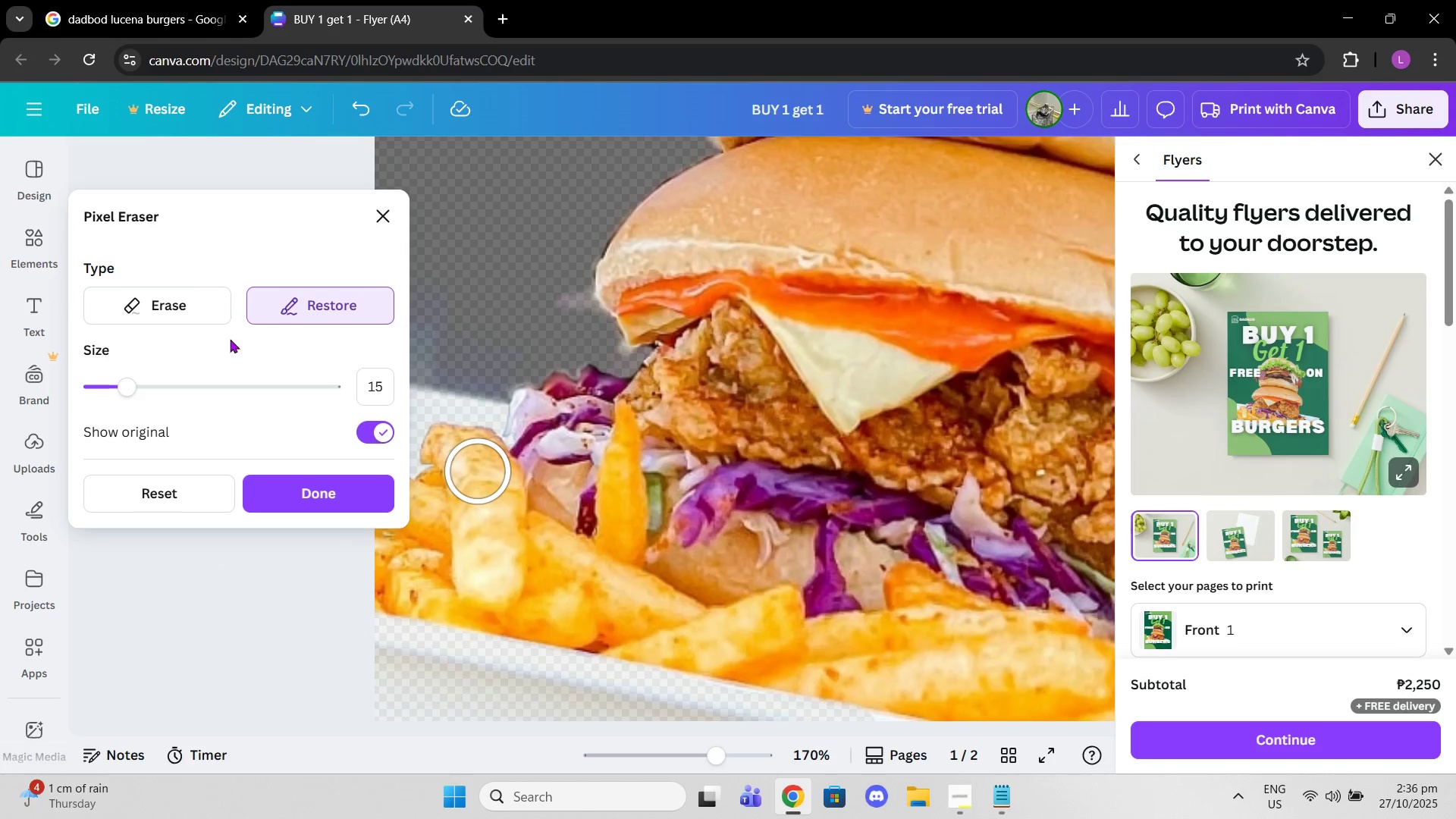 
left_click([204, 318])
 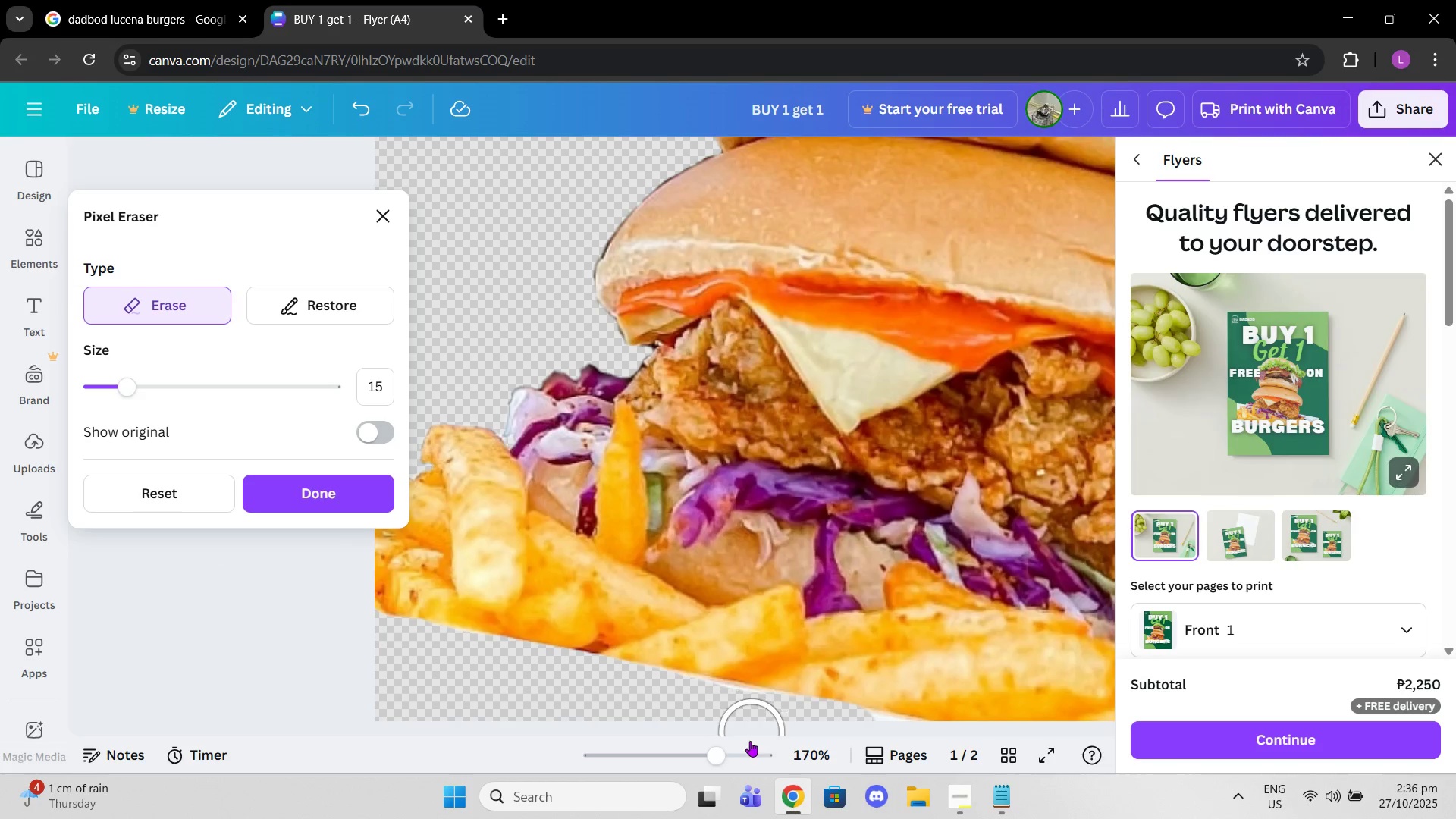 
left_click_drag(start_coordinate=[737, 750], to_coordinate=[770, 750])
 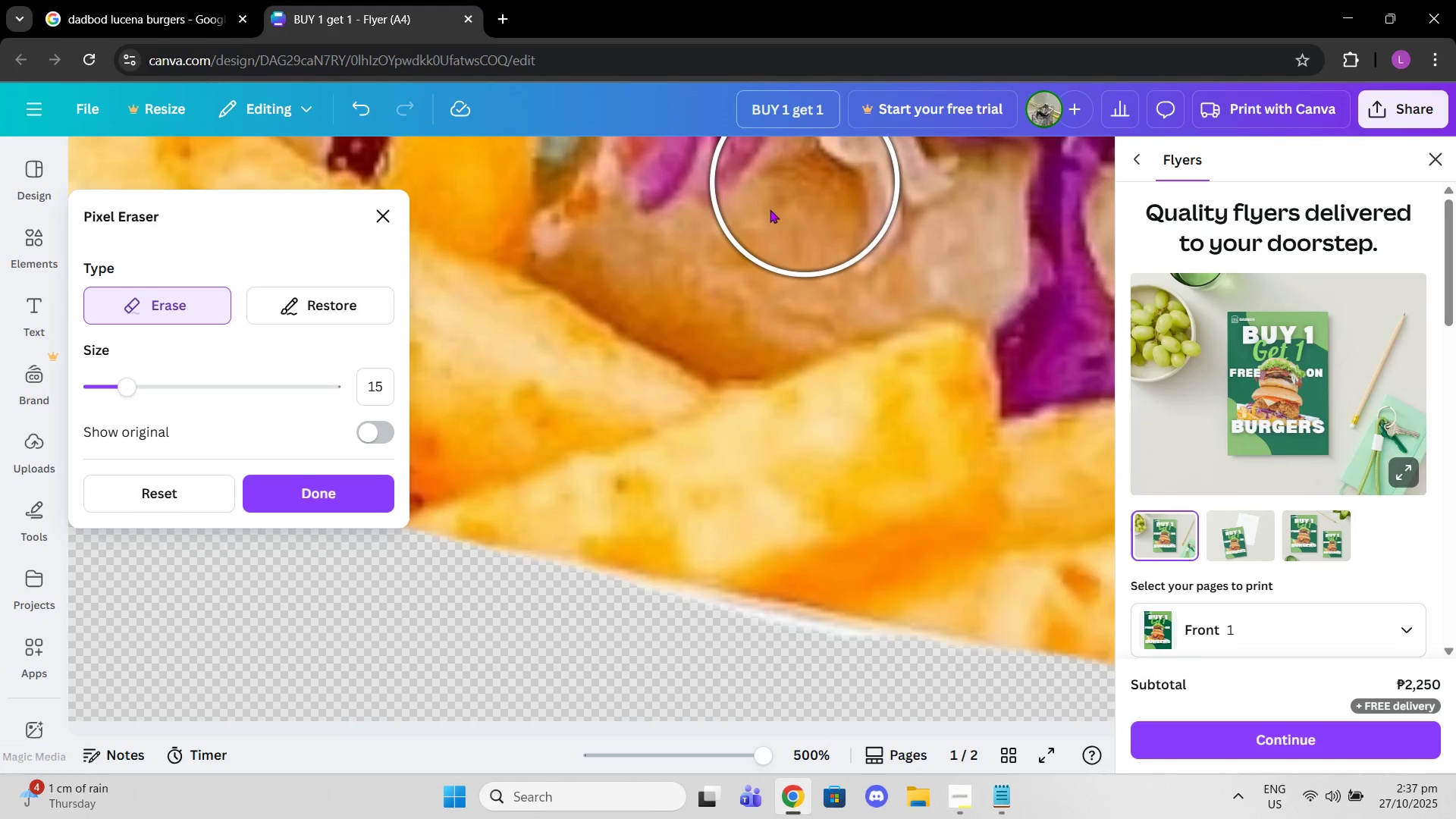 
left_click_drag(start_coordinate=[128, 386], to_coordinate=[89, 393])
 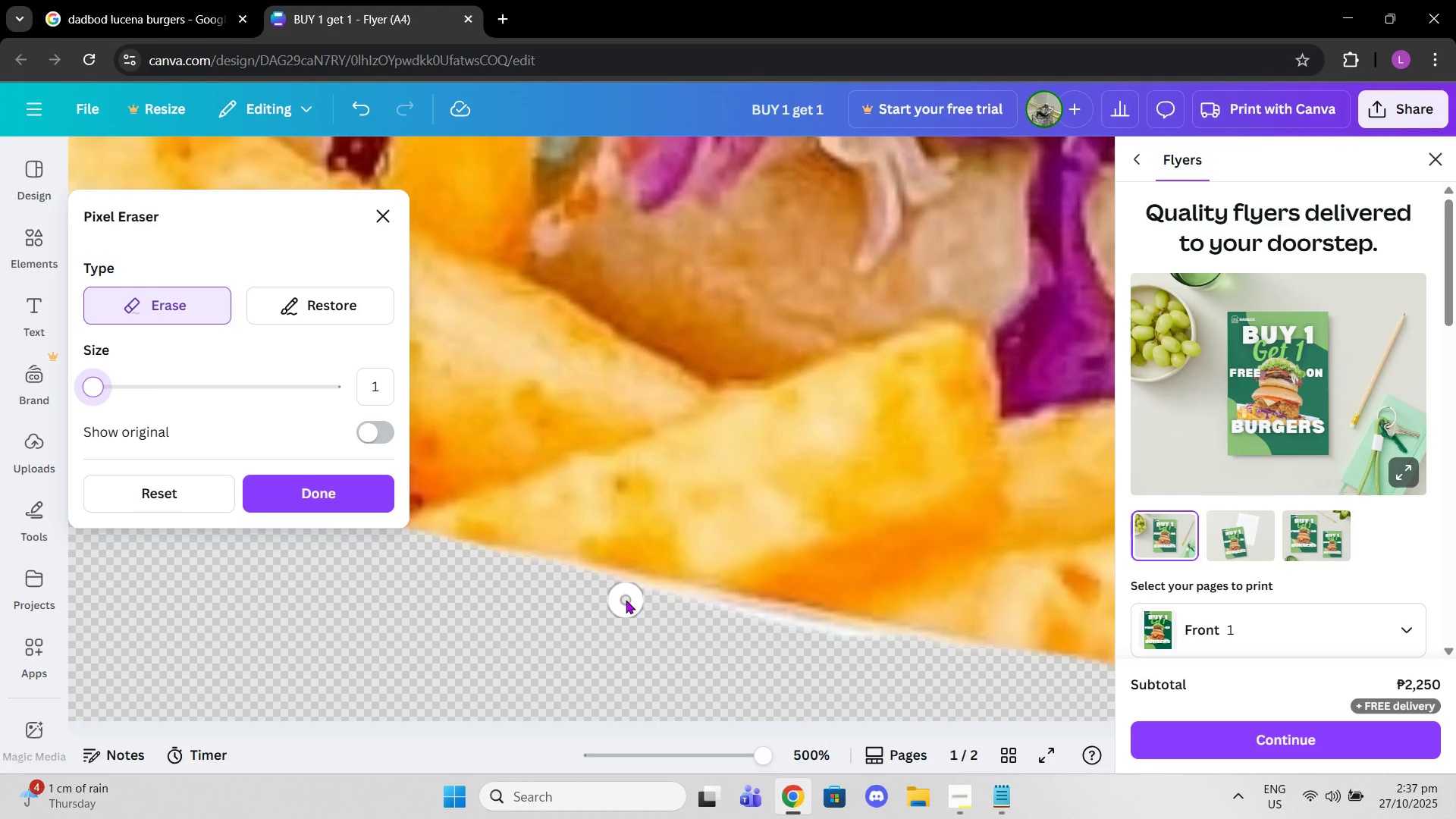 
left_click_drag(start_coordinate=[623, 593], to_coordinate=[901, 653])
 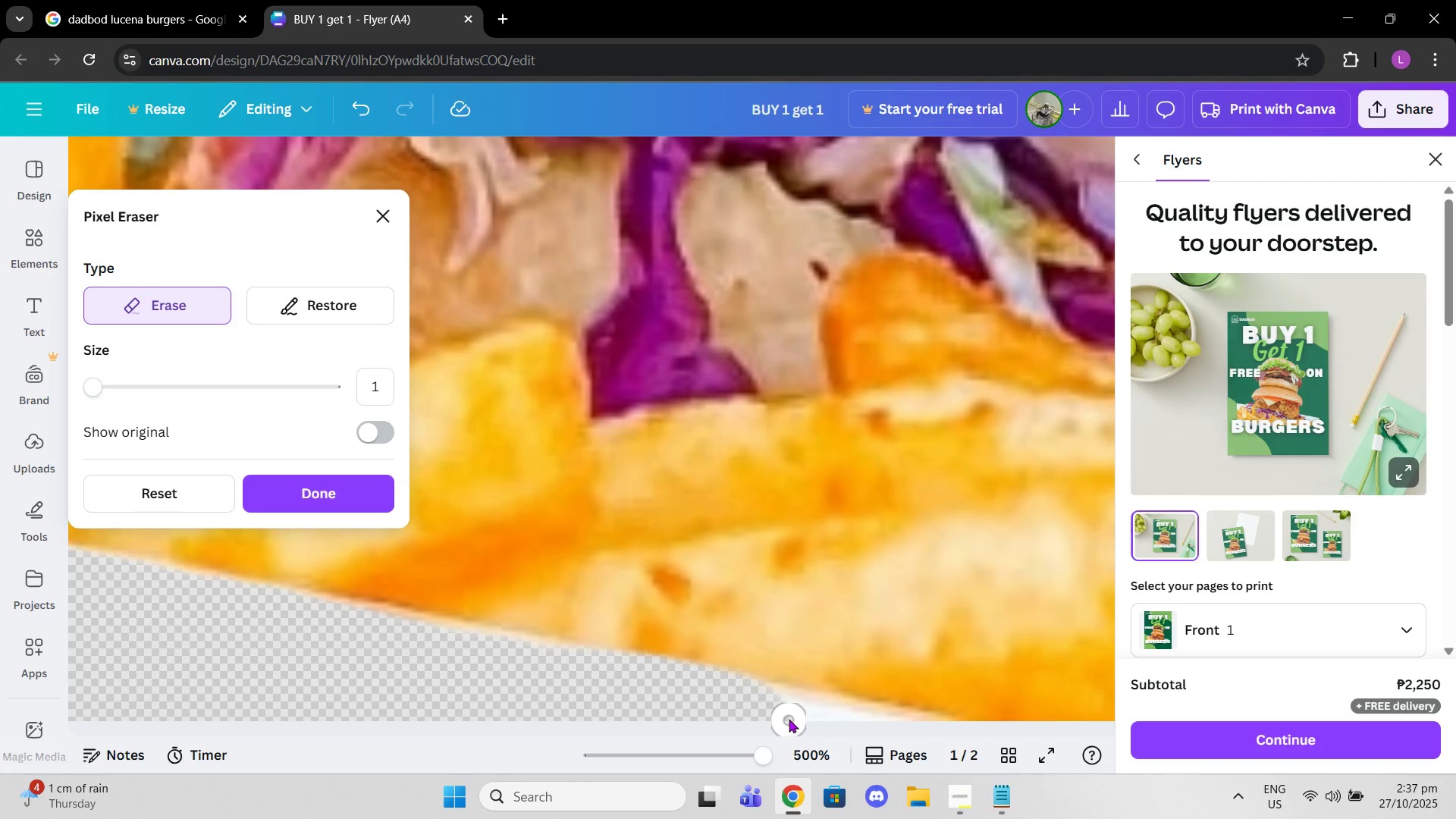 
left_click_drag(start_coordinate=[770, 701], to_coordinate=[453, 642])
 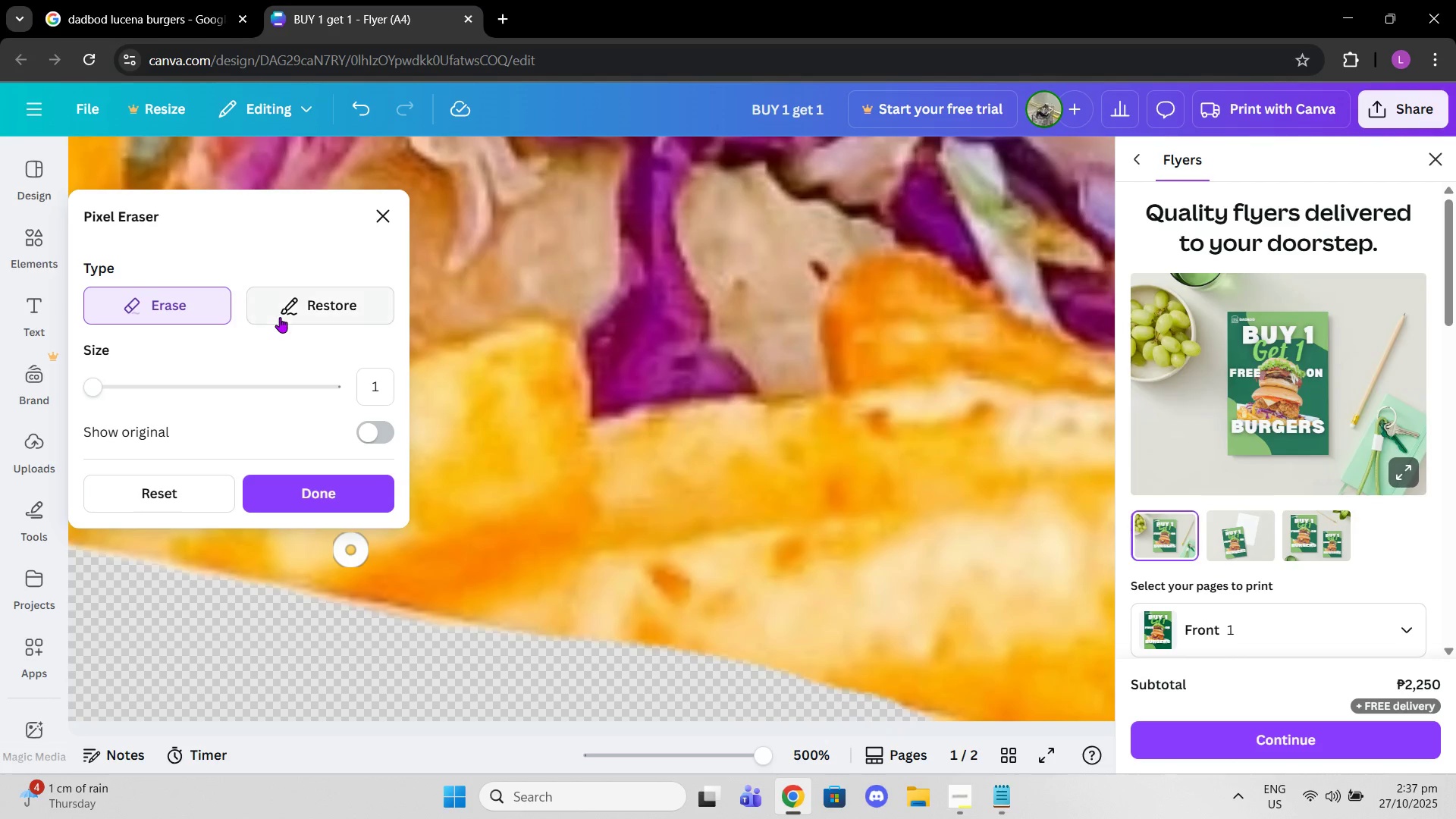 
left_click([280, 317])
 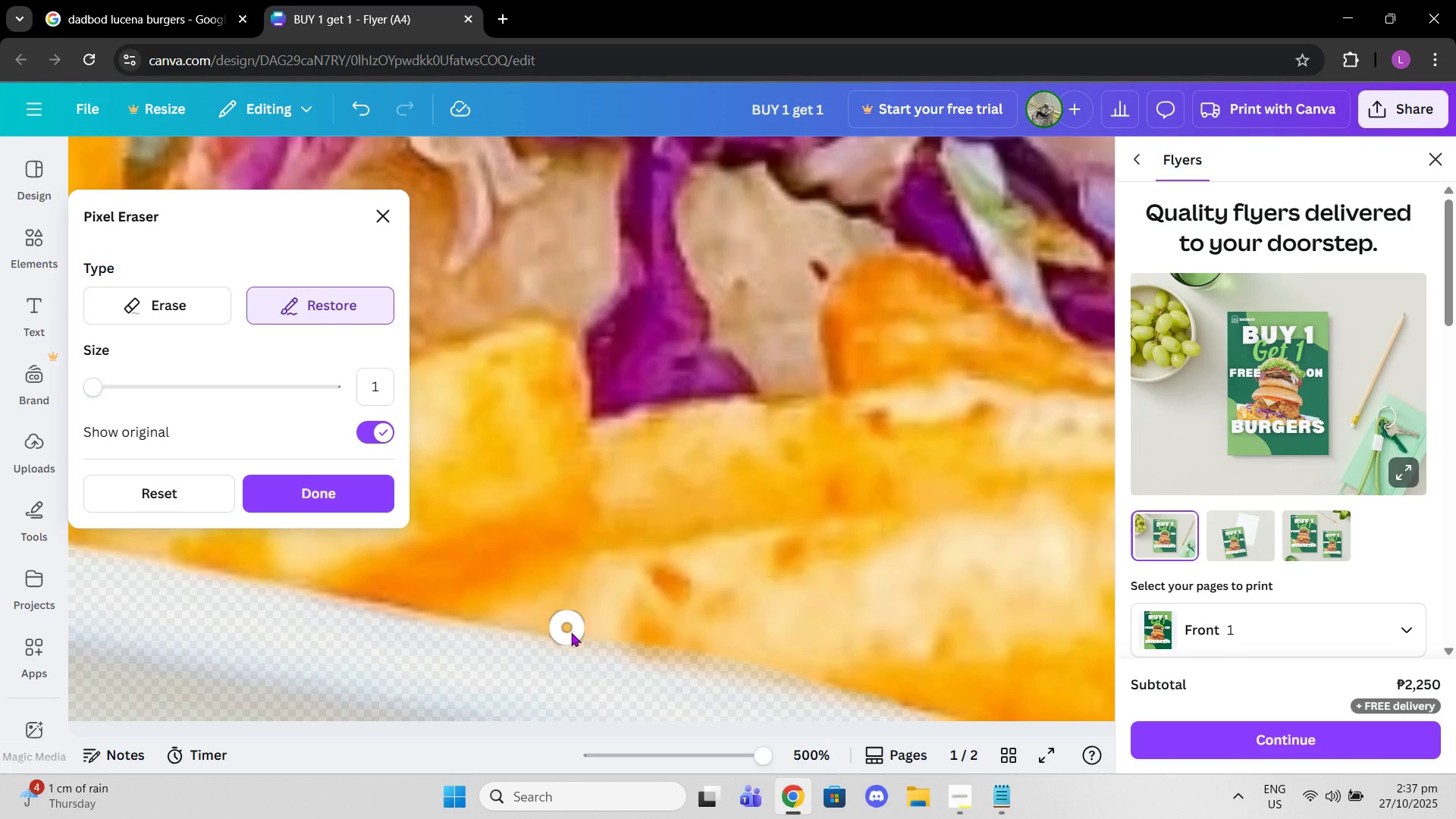 
left_click_drag(start_coordinate=[571, 632], to_coordinate=[965, 729])
 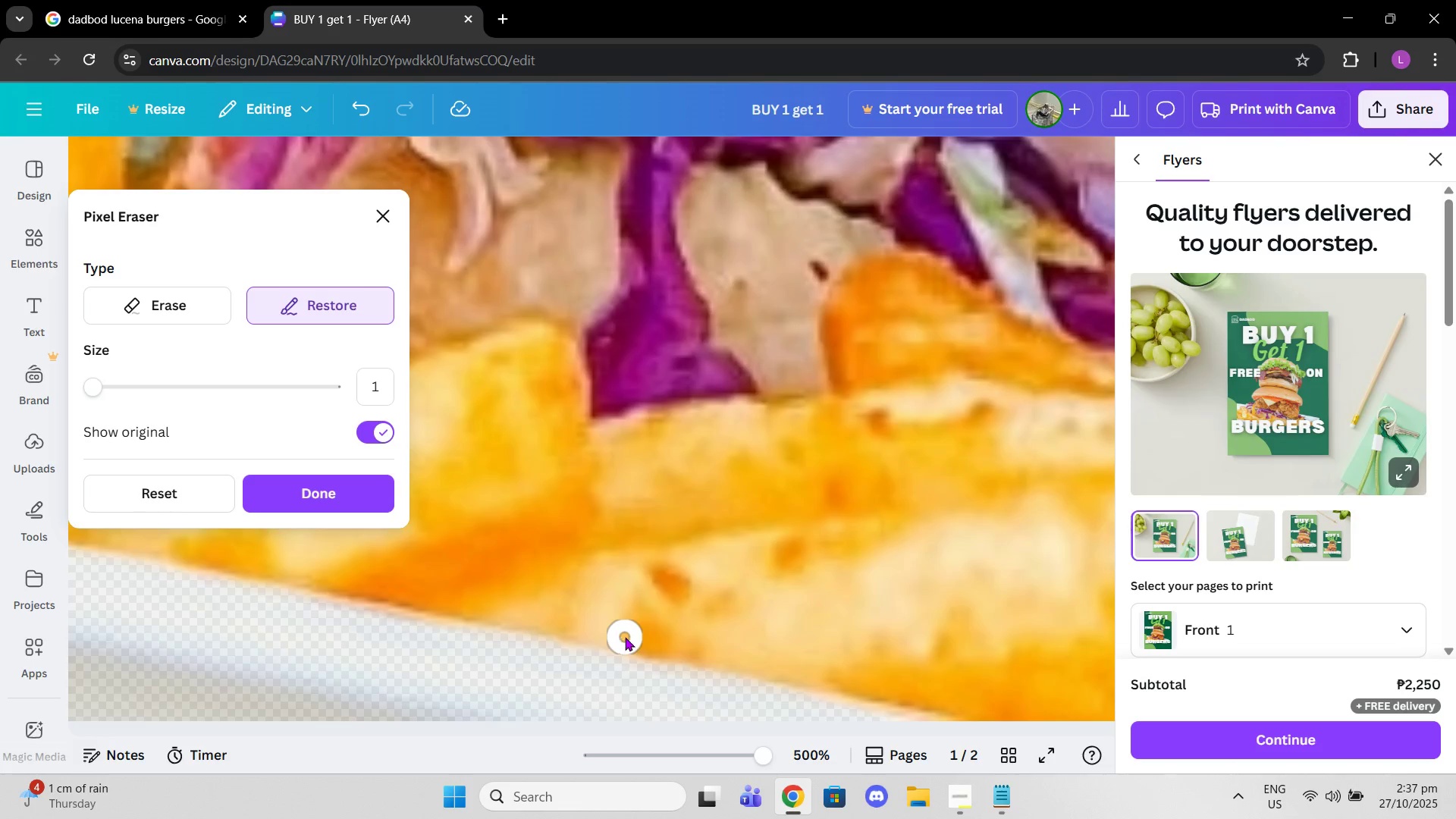 
left_click([625, 637])
 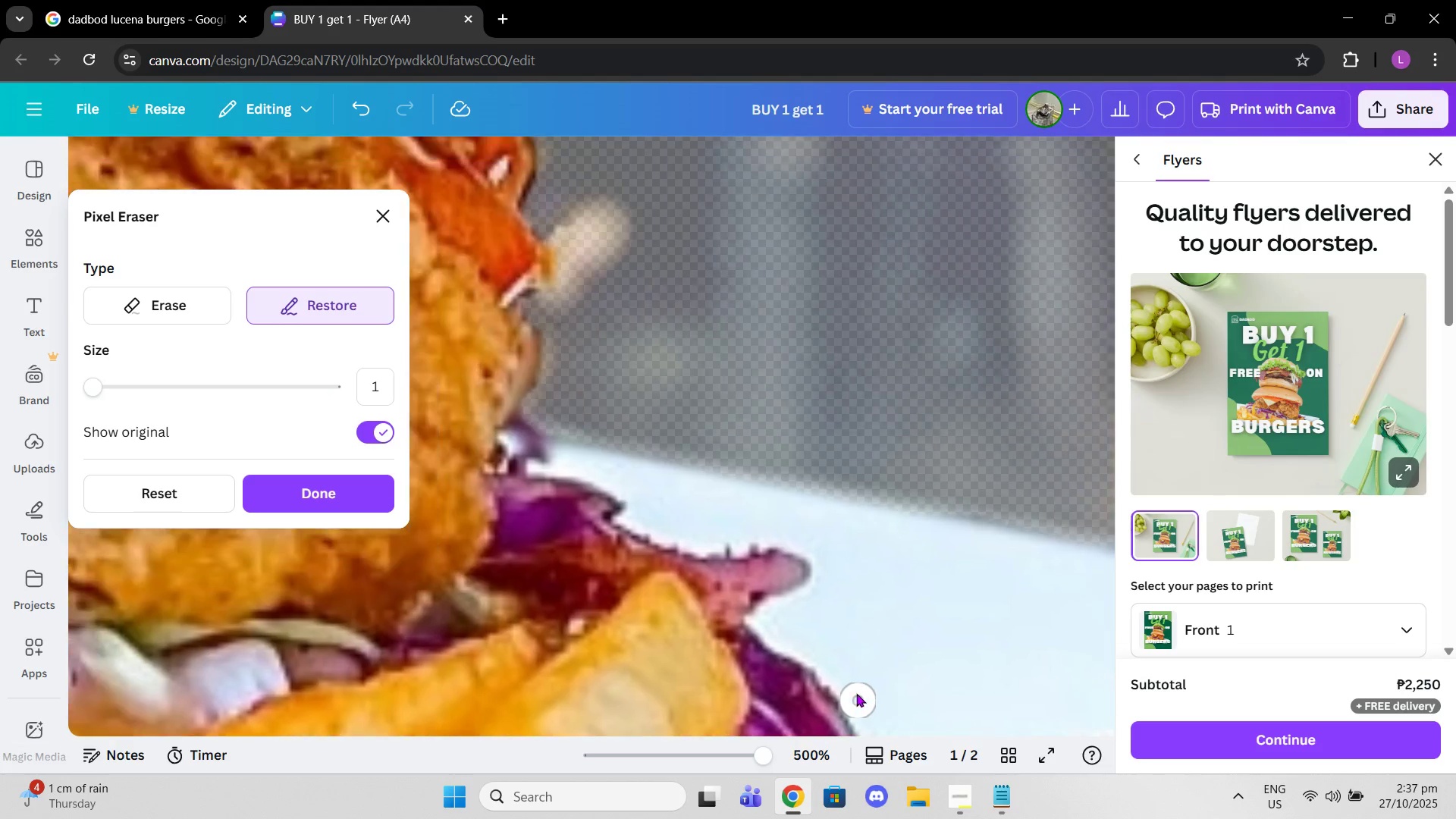 
left_click_drag(start_coordinate=[564, 441], to_coordinate=[705, 480])
 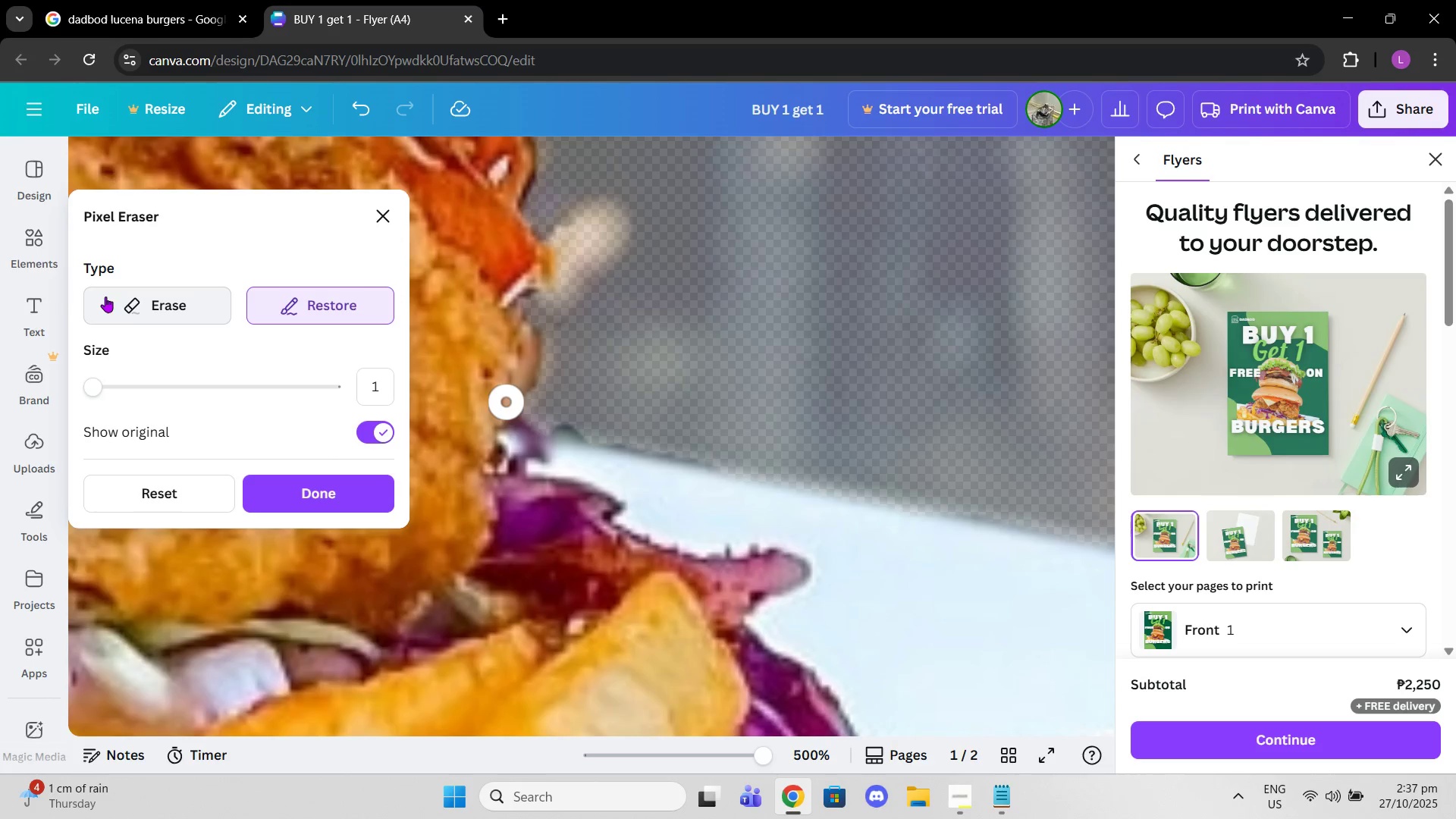 
left_click([105, 297])
 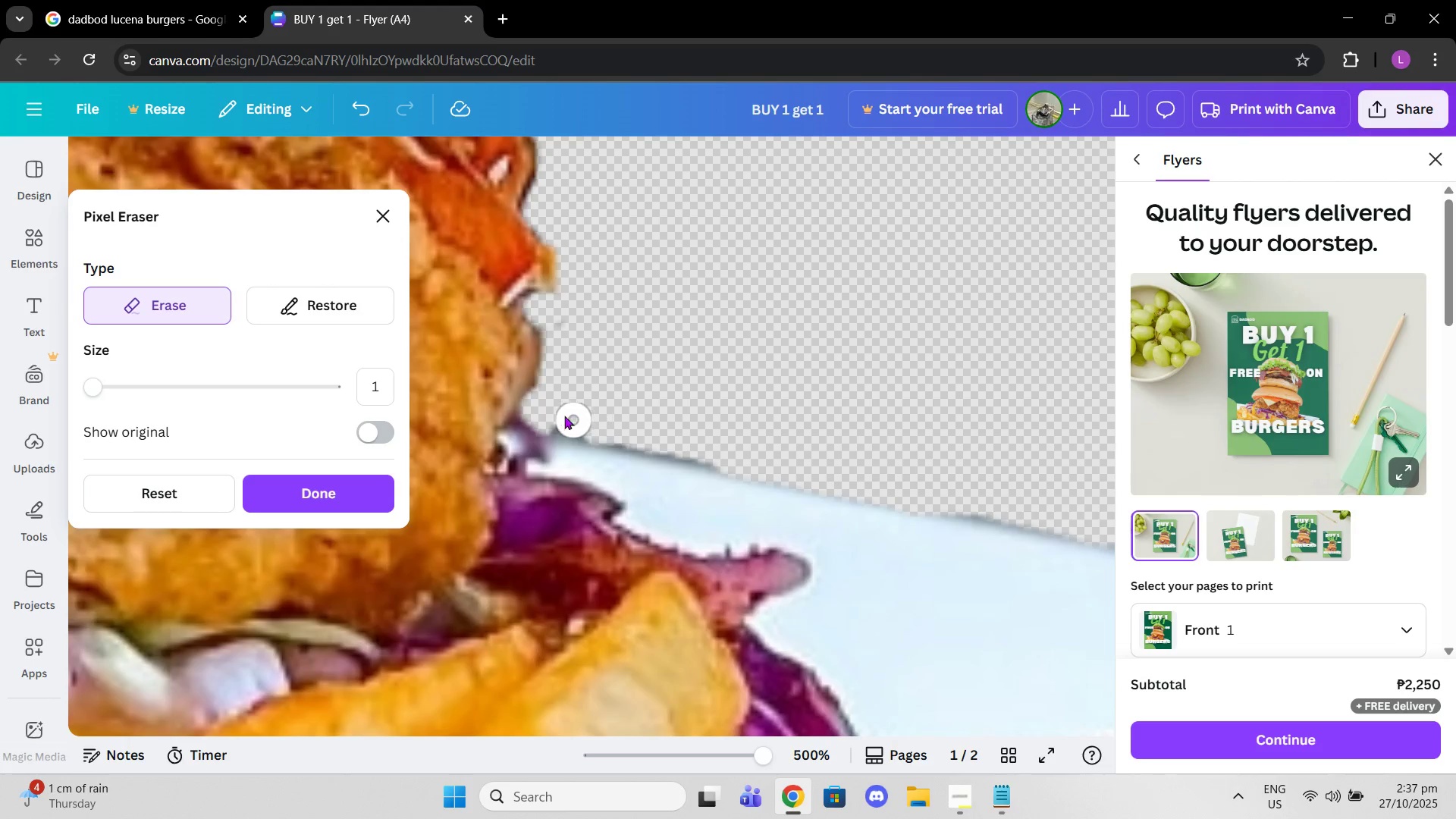 
left_click_drag(start_coordinate=[559, 413], to_coordinate=[825, 648])
 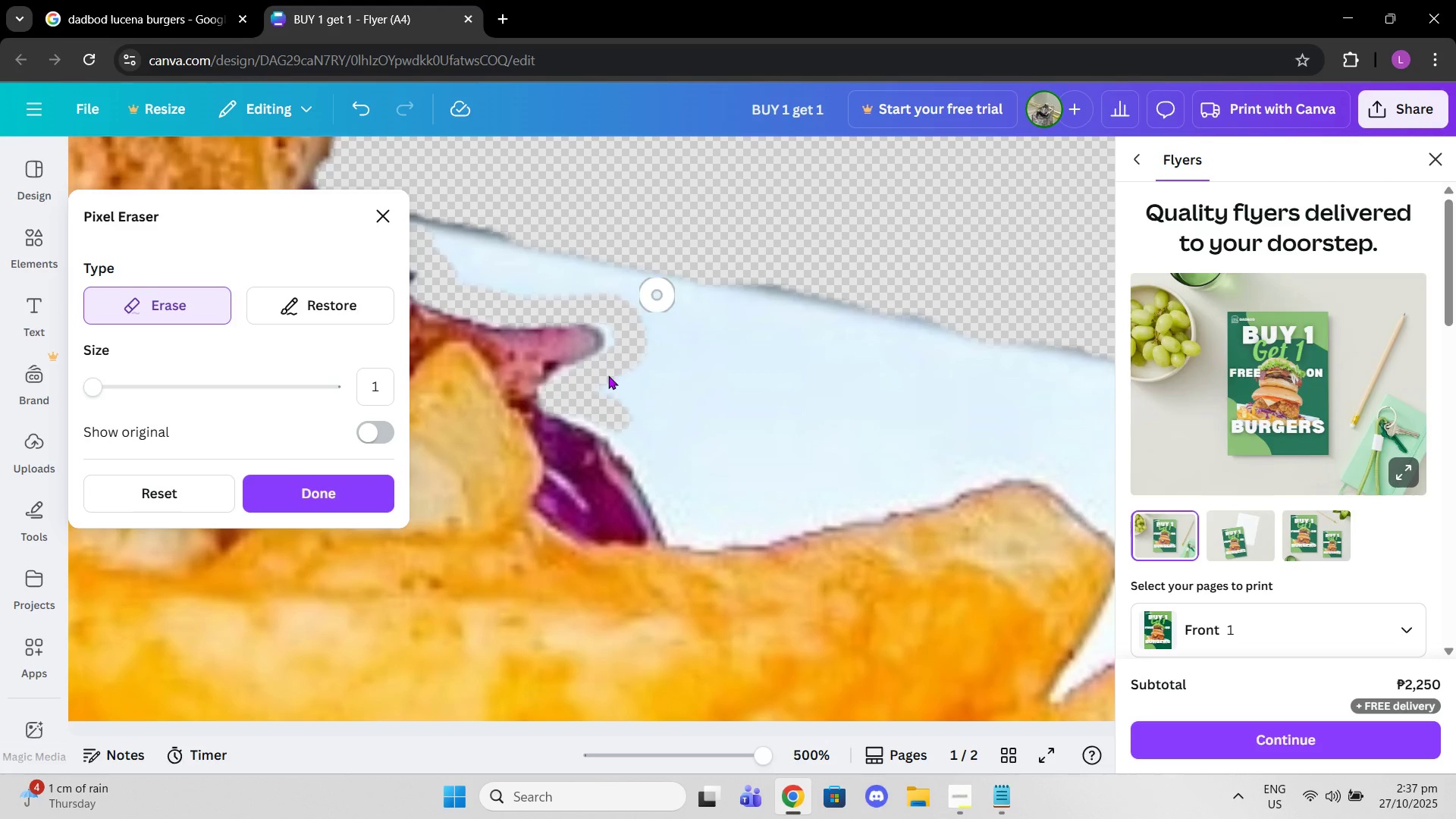 
left_click_drag(start_coordinate=[615, 409], to_coordinate=[1036, 463])
 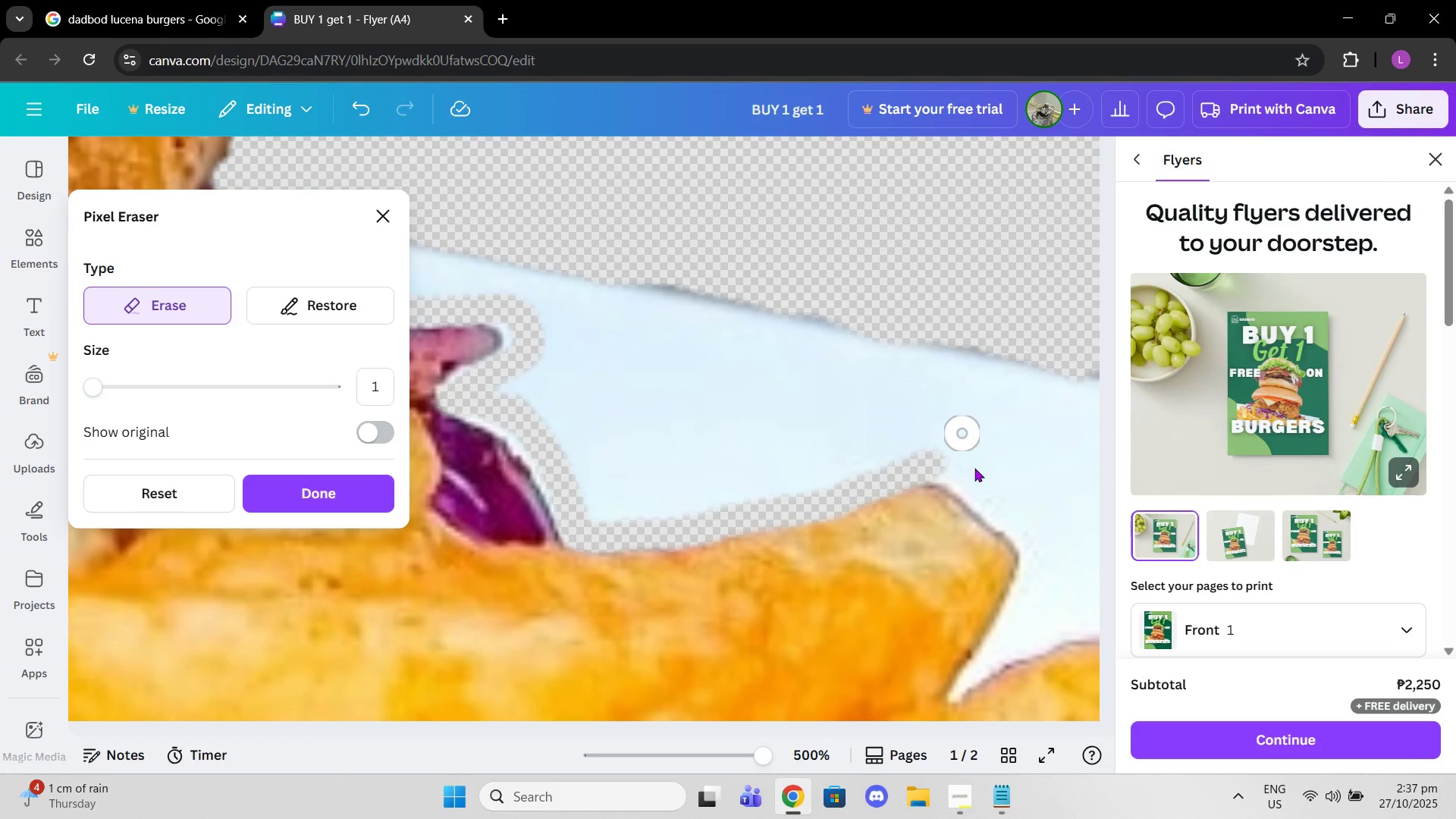 
left_click_drag(start_coordinate=[937, 466], to_coordinate=[952, 695])
 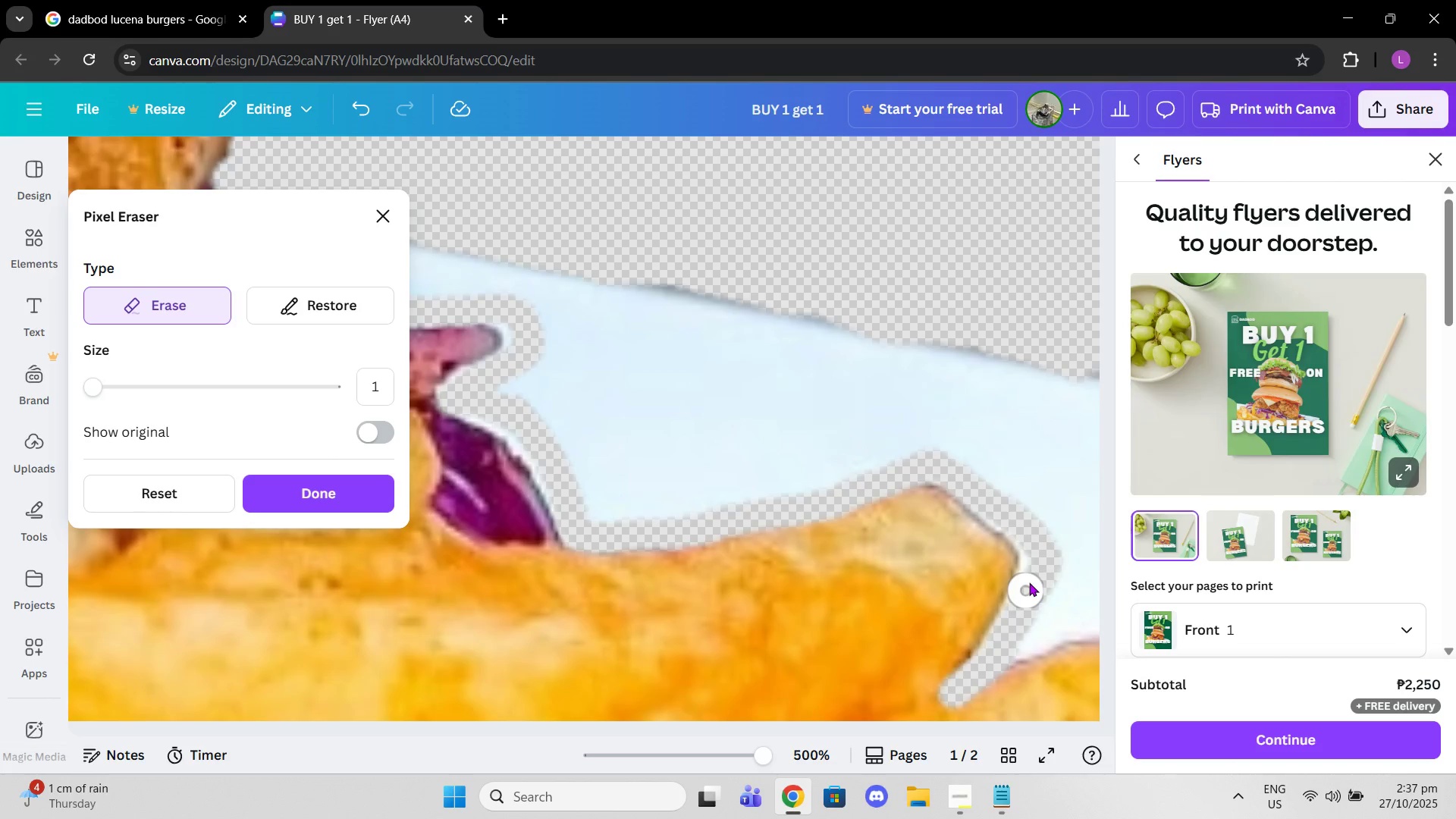 
left_click_drag(start_coordinate=[1040, 559], to_coordinate=[1105, 350])
 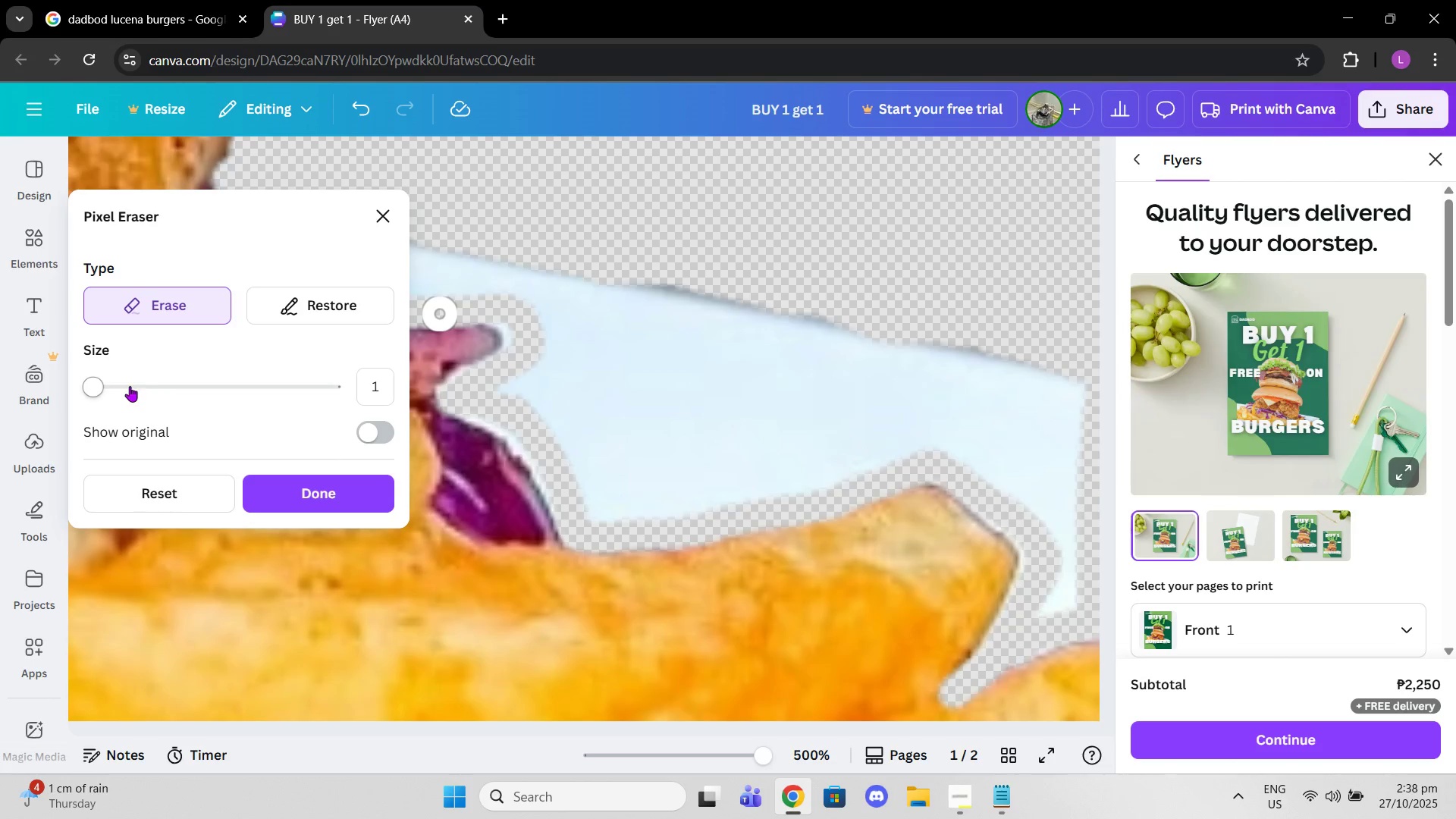 
left_click_drag(start_coordinate=[115, 382], to_coordinate=[153, 384])
 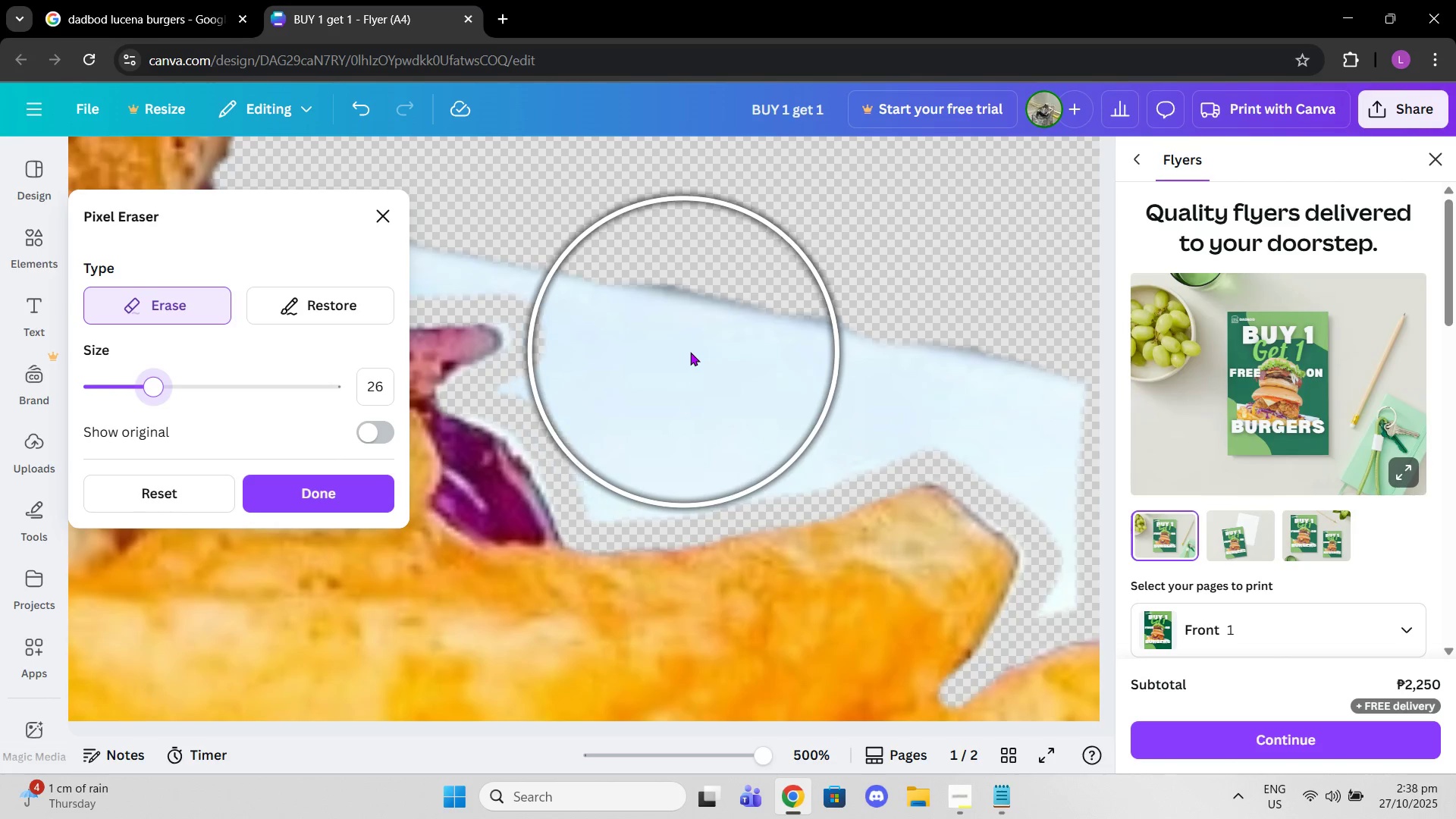 
left_click_drag(start_coordinate=[686, 359], to_coordinate=[1155, 447])
 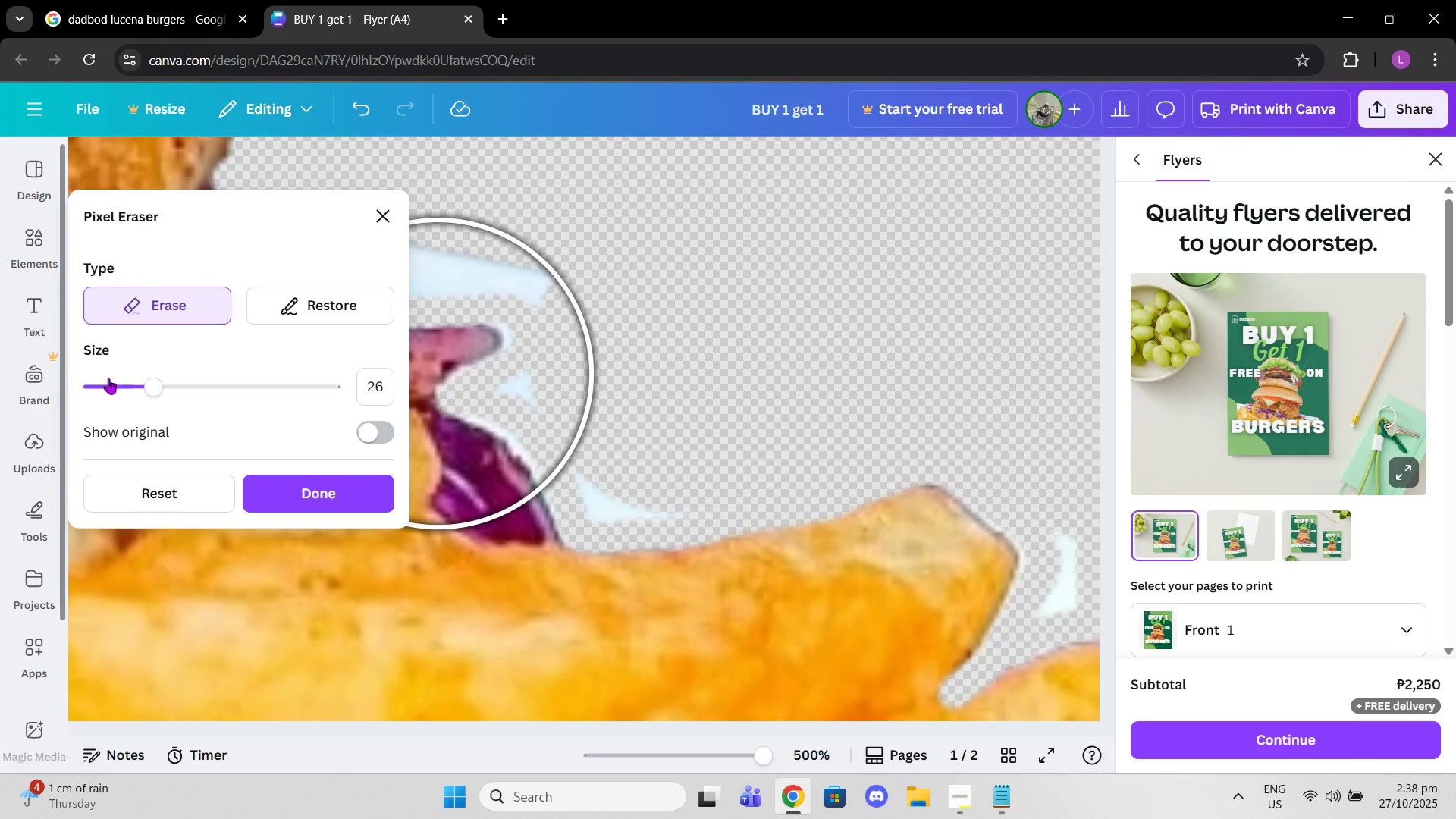 
left_click_drag(start_coordinate=[153, 381], to_coordinate=[113, 378])
 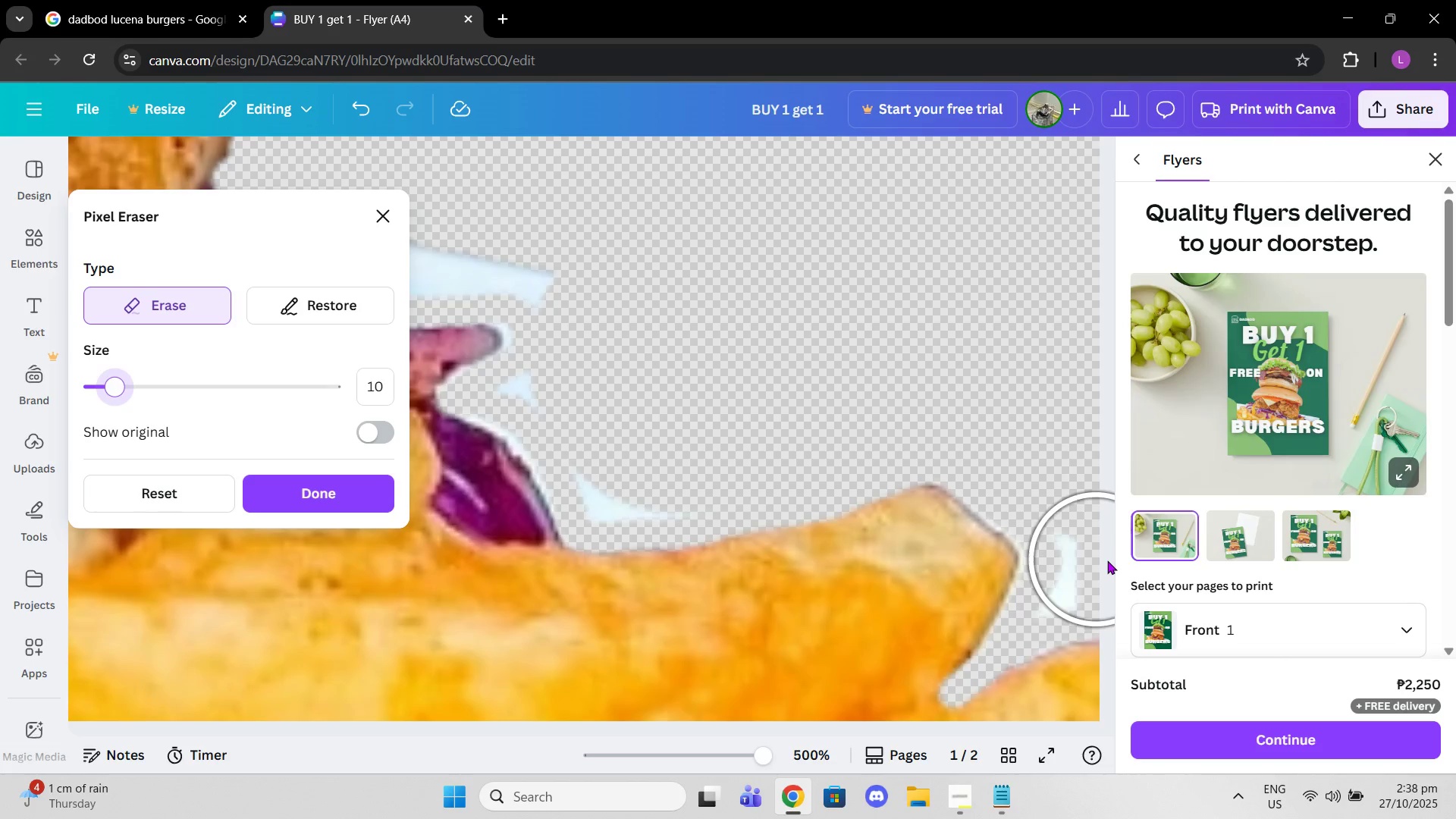 
left_click([1116, 562])
 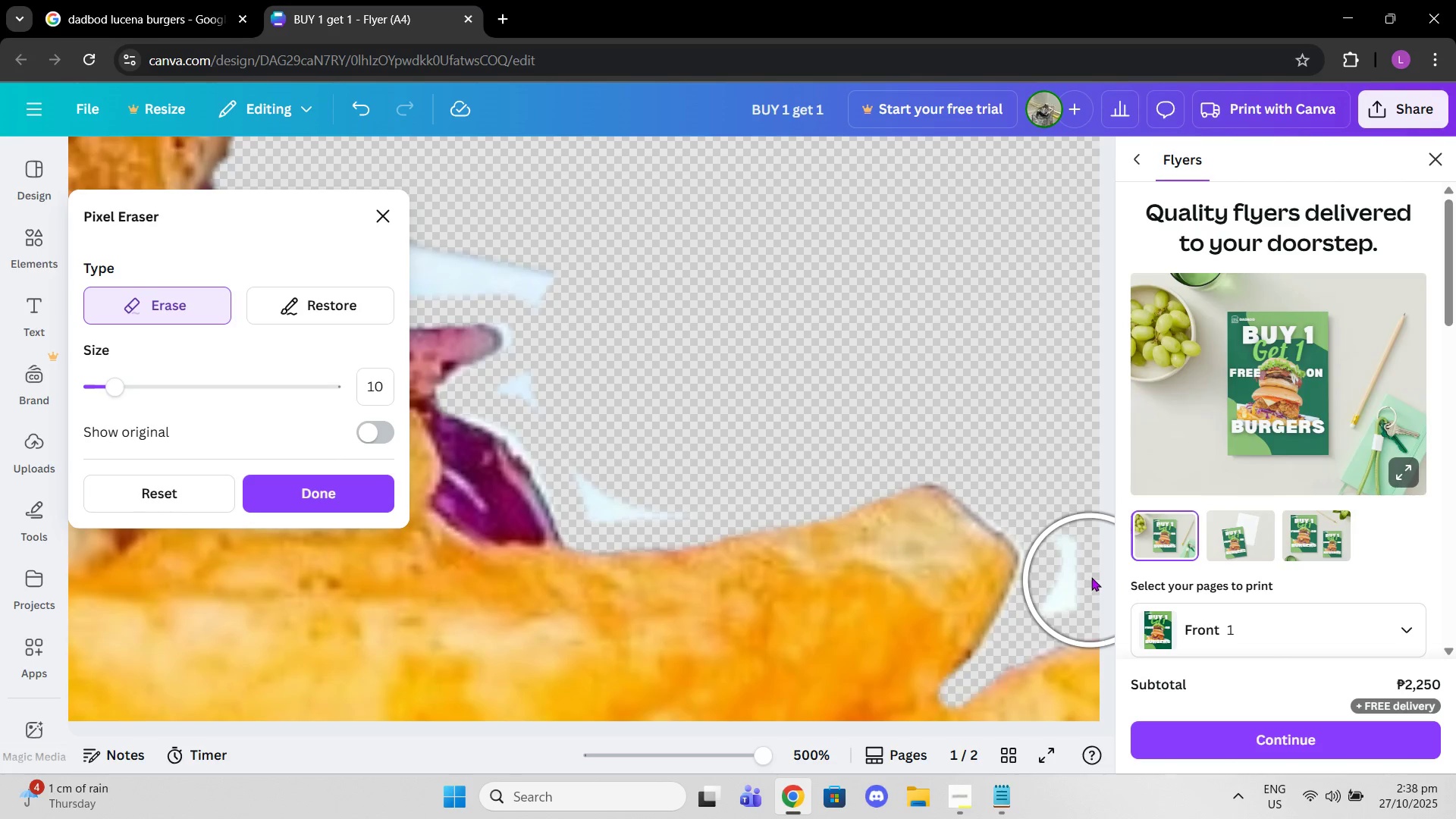 
left_click_drag(start_coordinate=[1096, 568], to_coordinate=[1085, 576])
 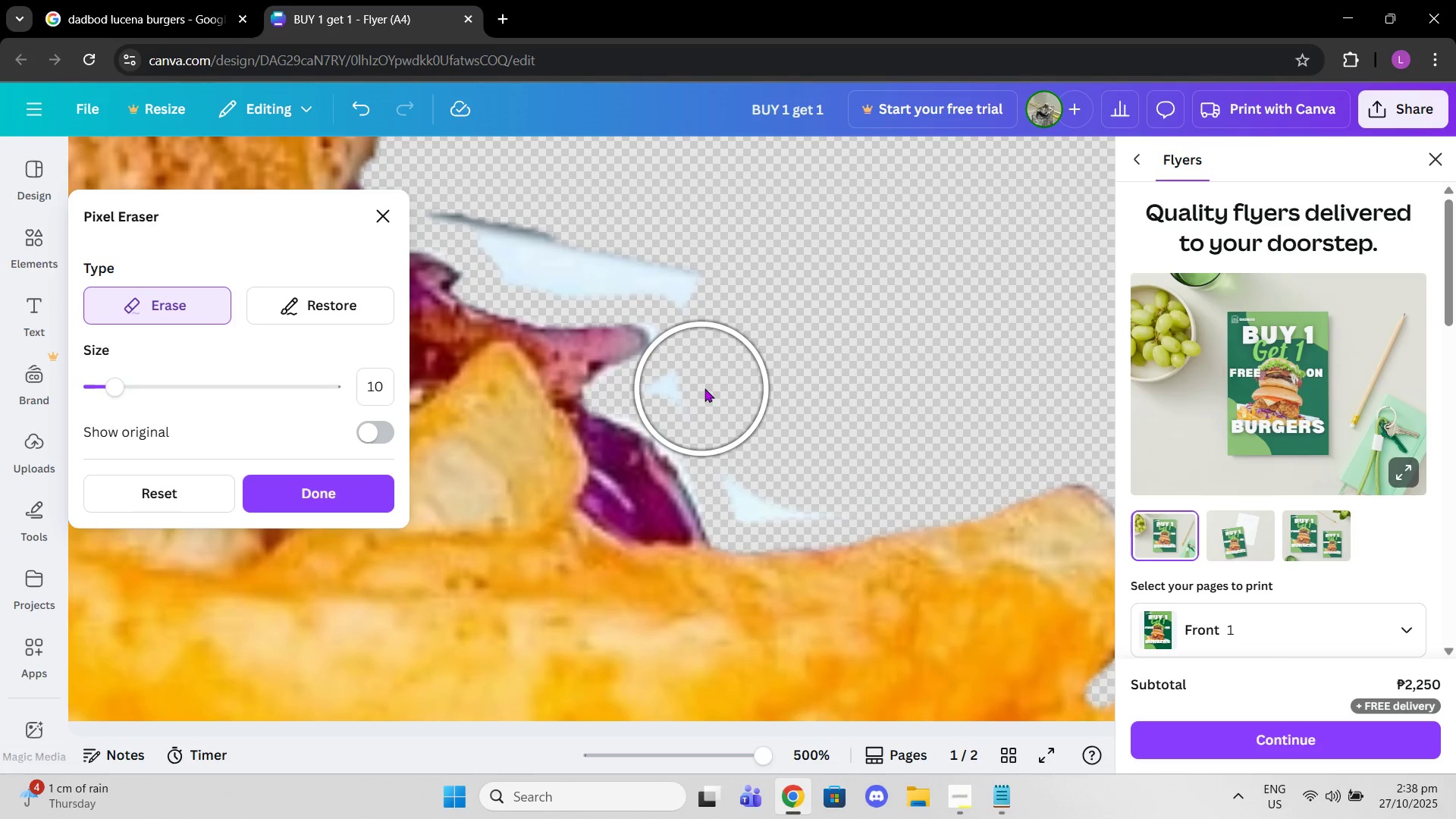 
left_click_drag(start_coordinate=[711, 384], to_coordinate=[779, 475])
 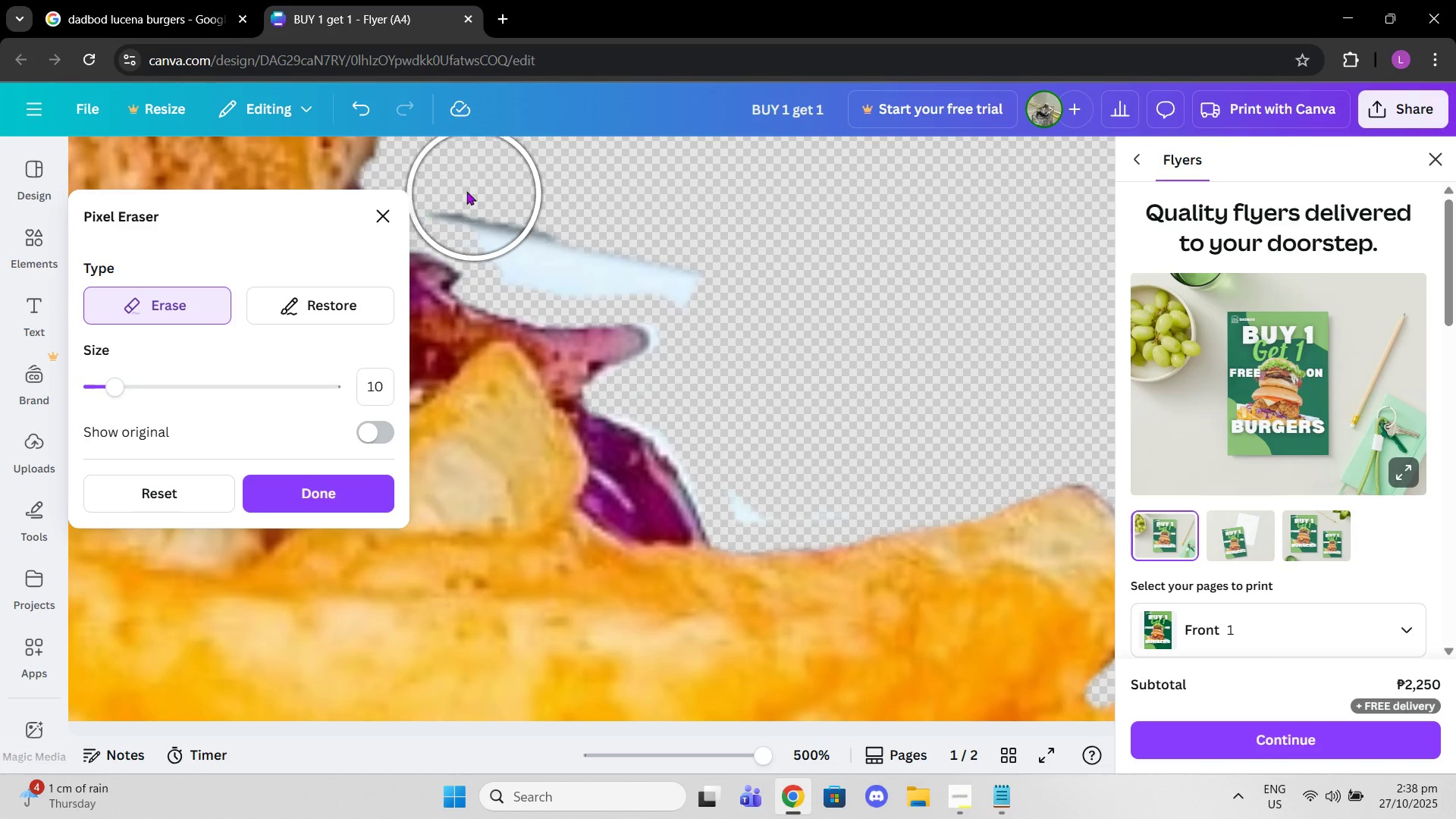 
left_click_drag(start_coordinate=[465, 190], to_coordinate=[526, 239])
 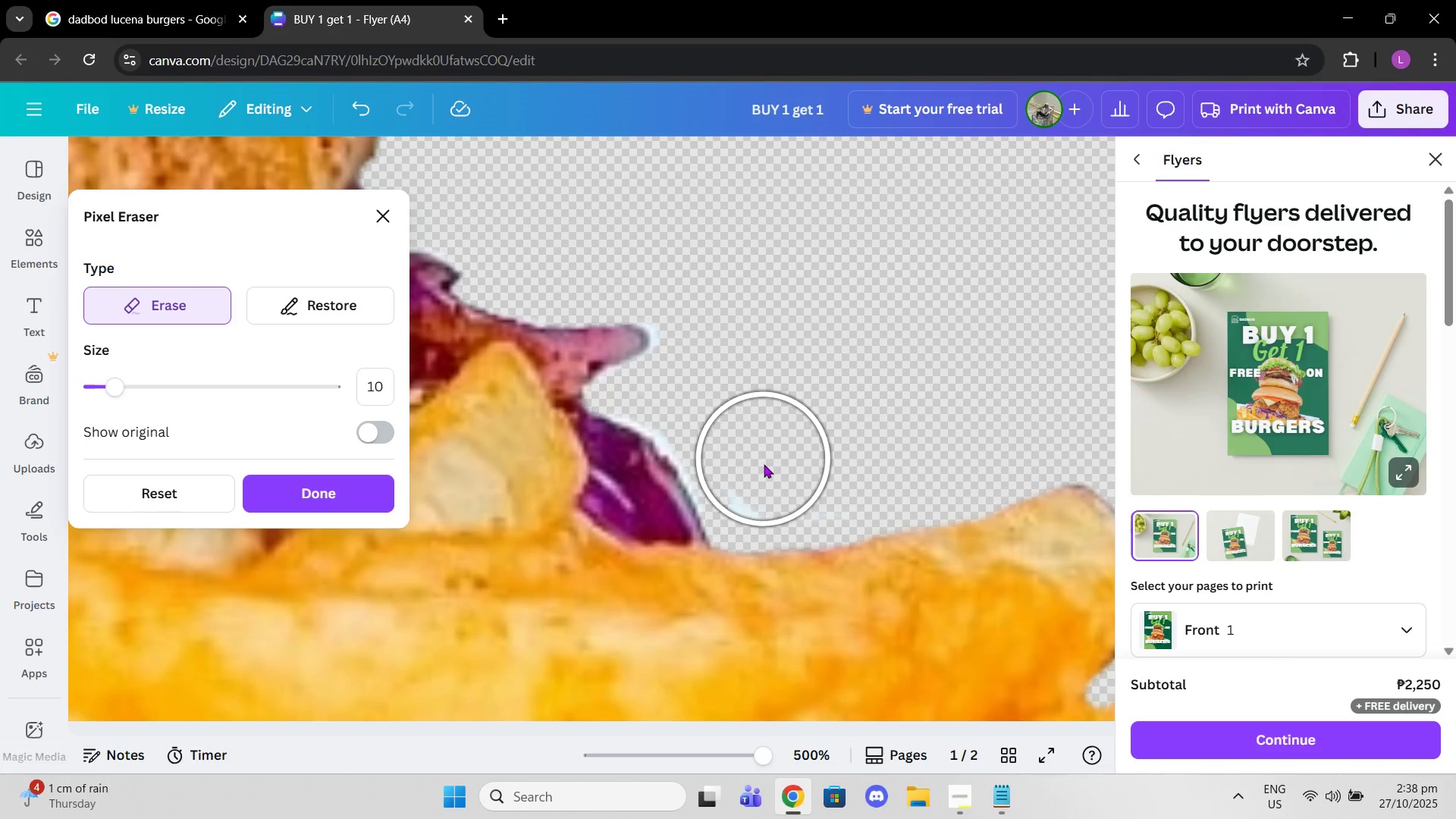 
left_click([764, 465])
 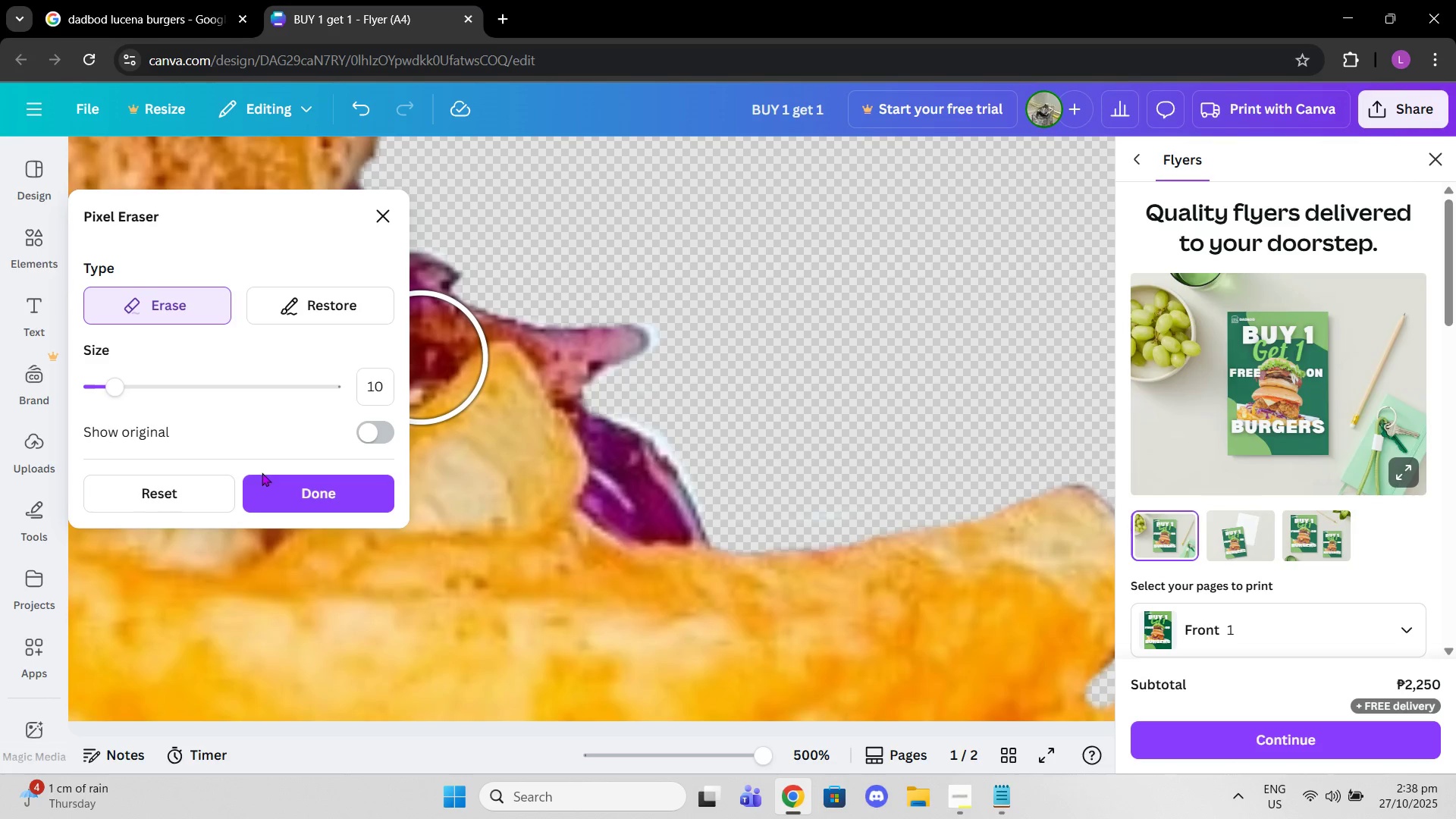 
left_click([297, 494])
 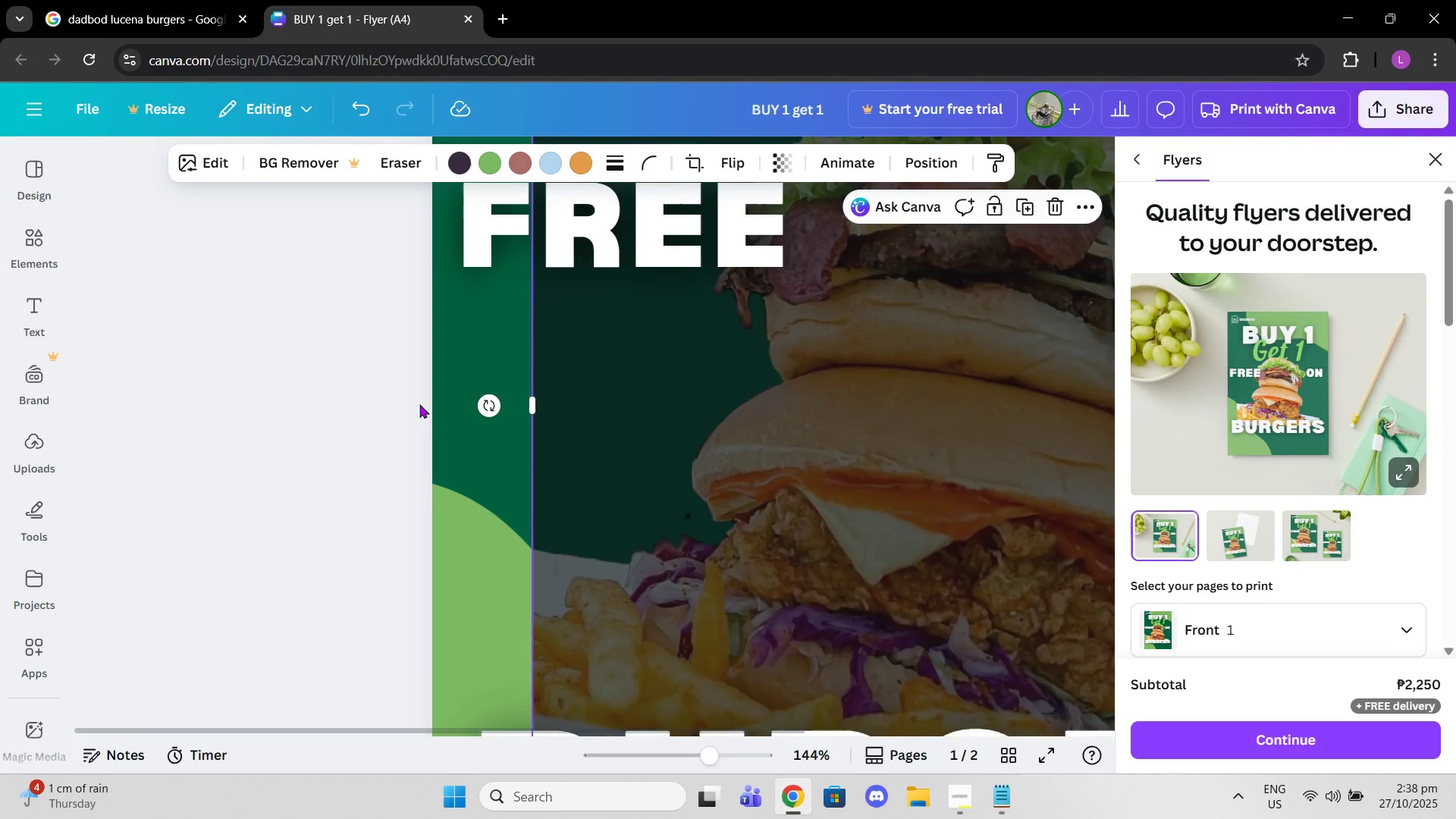 
mouse_move([497, 325])
 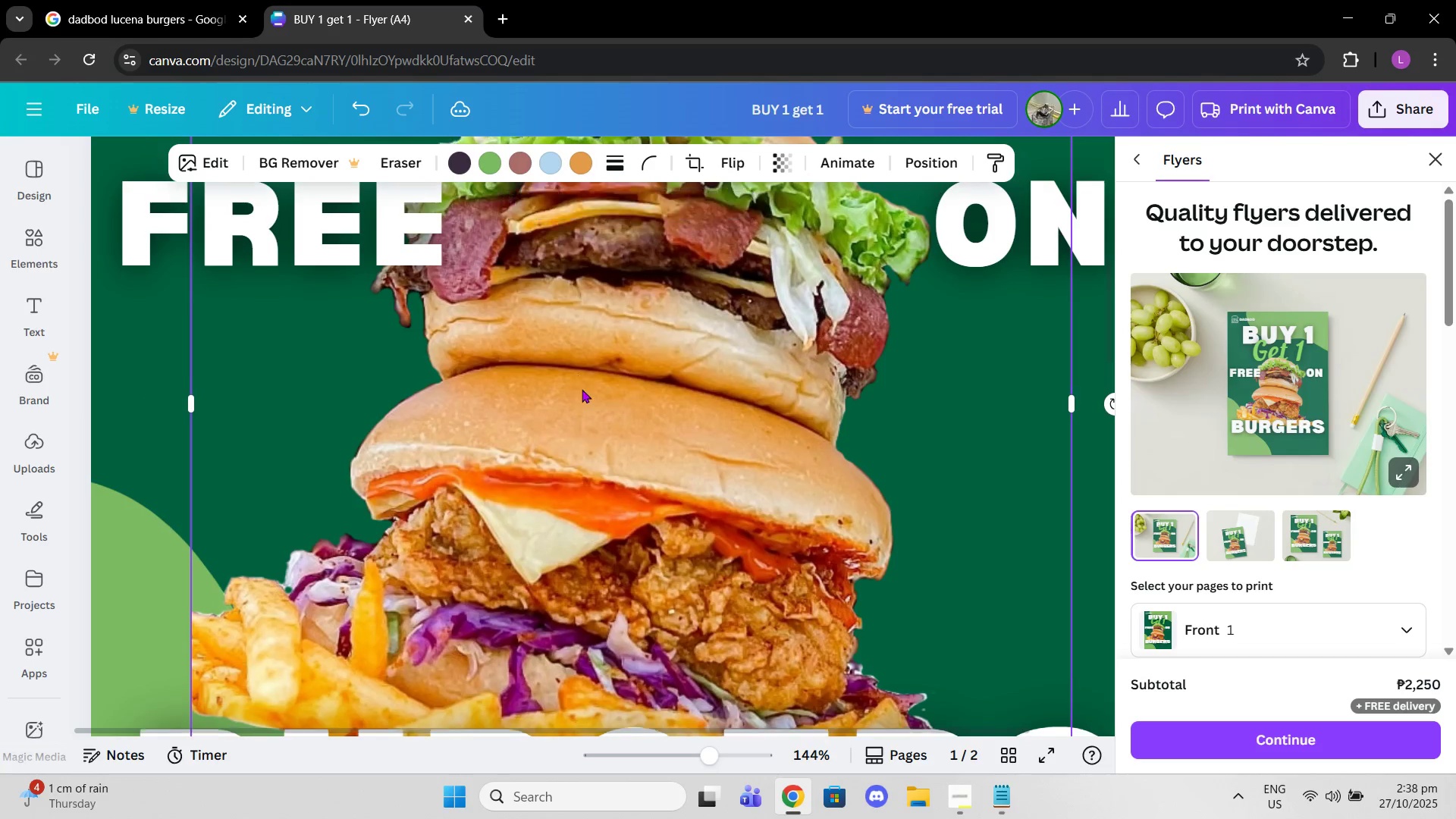 
scroll: coordinate [577, 376], scroll_direction: down, amount: 2.0
 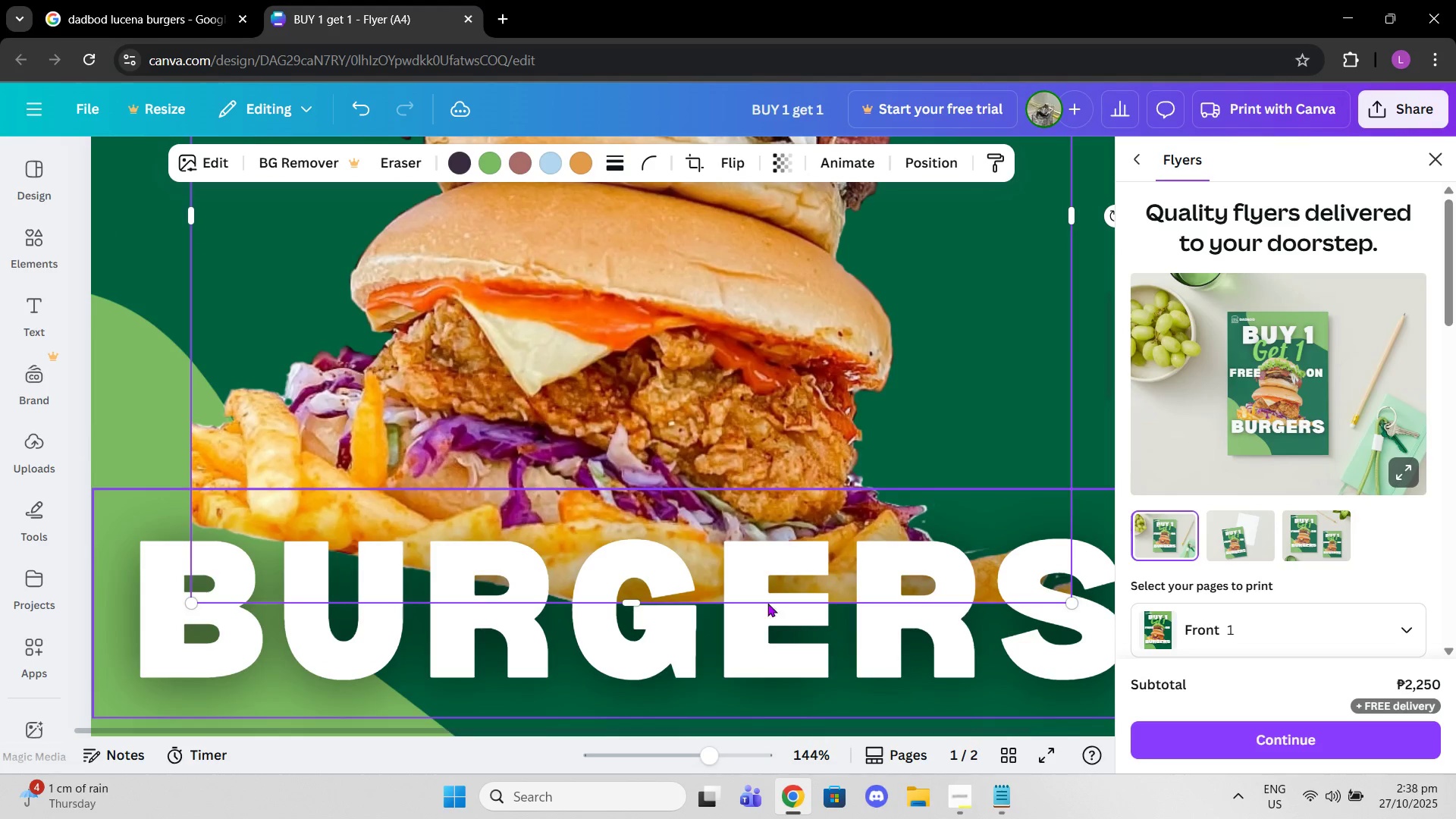 
left_click_drag(start_coordinate=[778, 629], to_coordinate=[758, 572])
 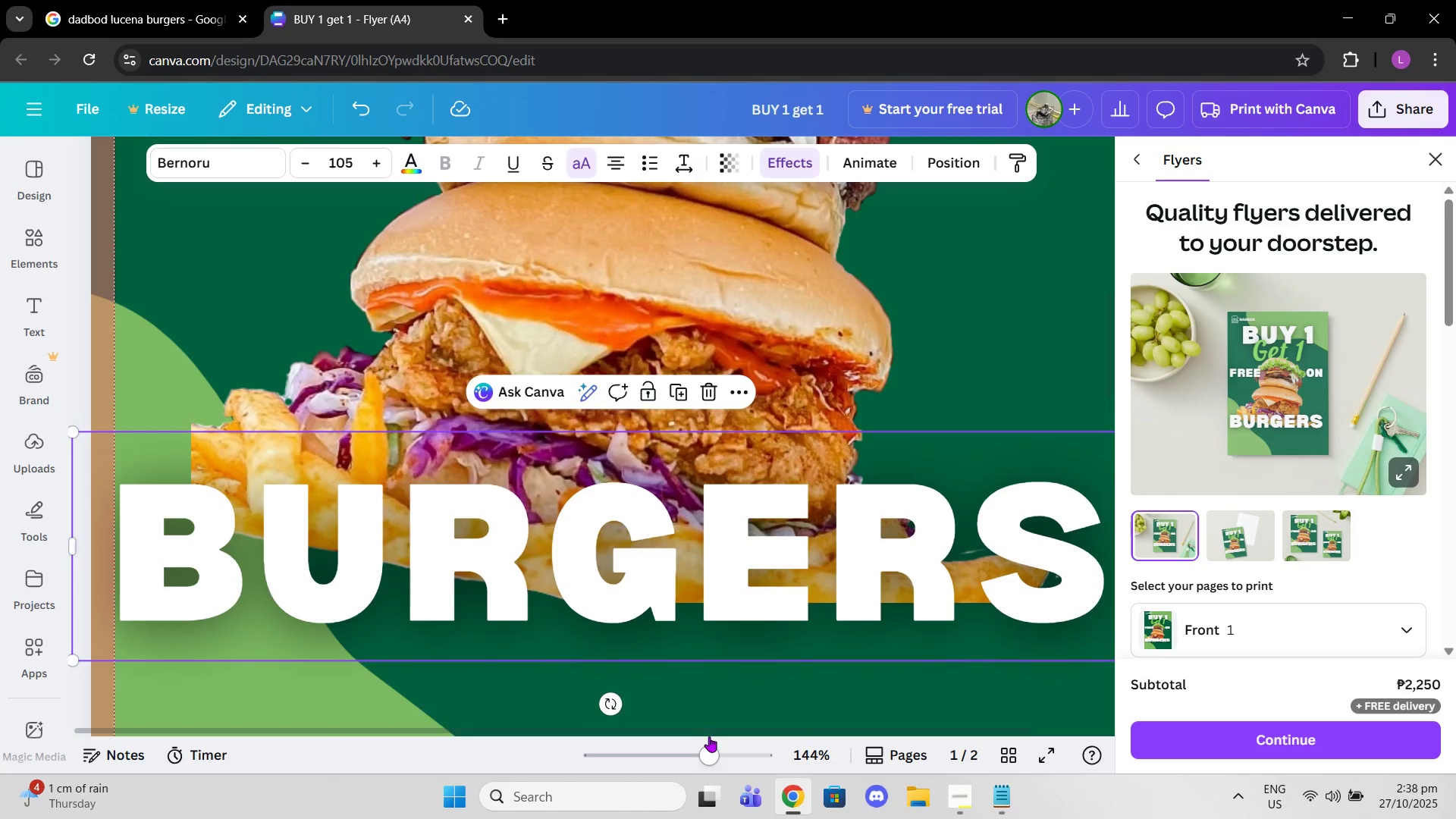 
left_click_drag(start_coordinate=[710, 756], to_coordinate=[692, 753])
 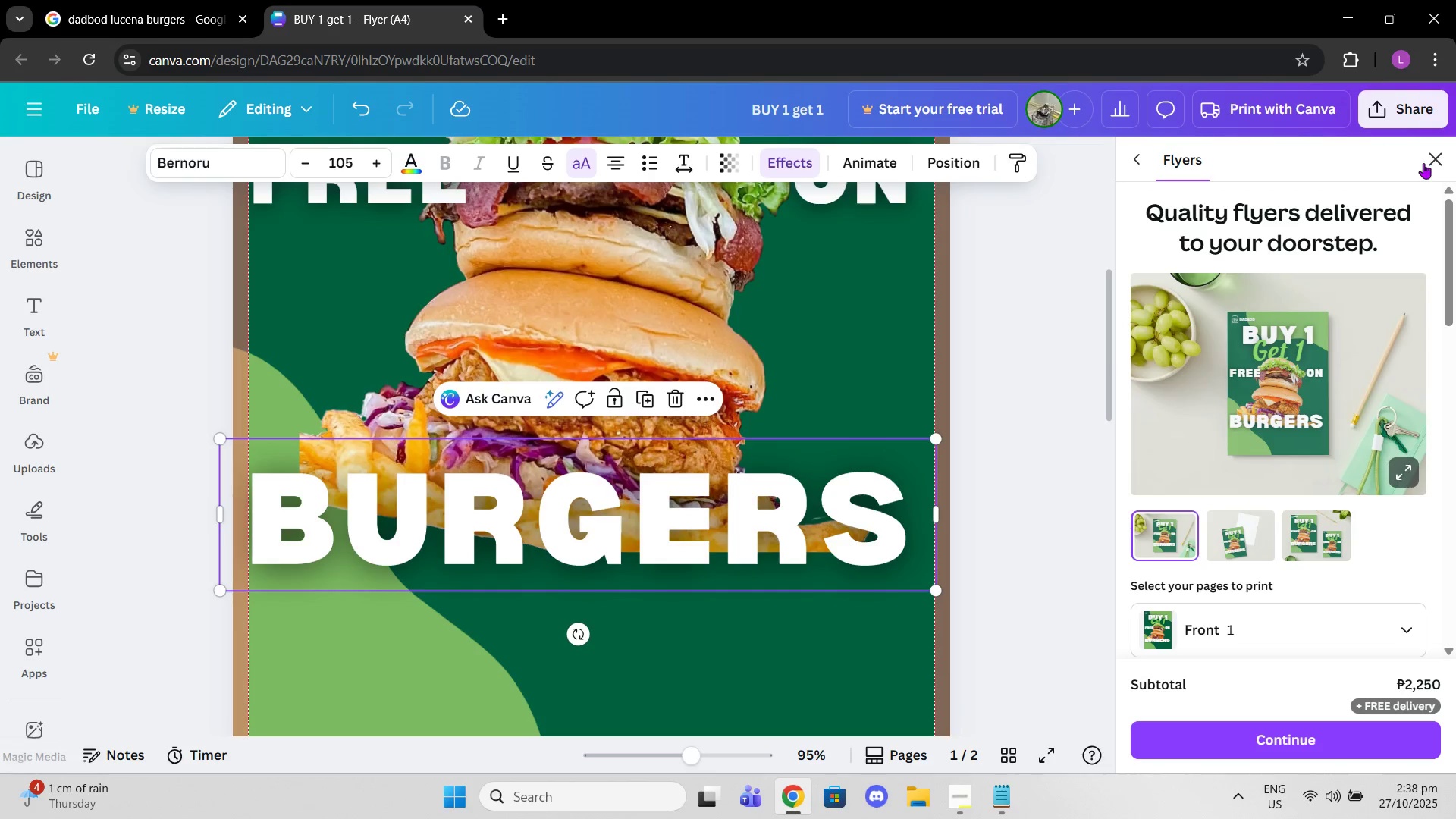 
left_click([1423, 163])
 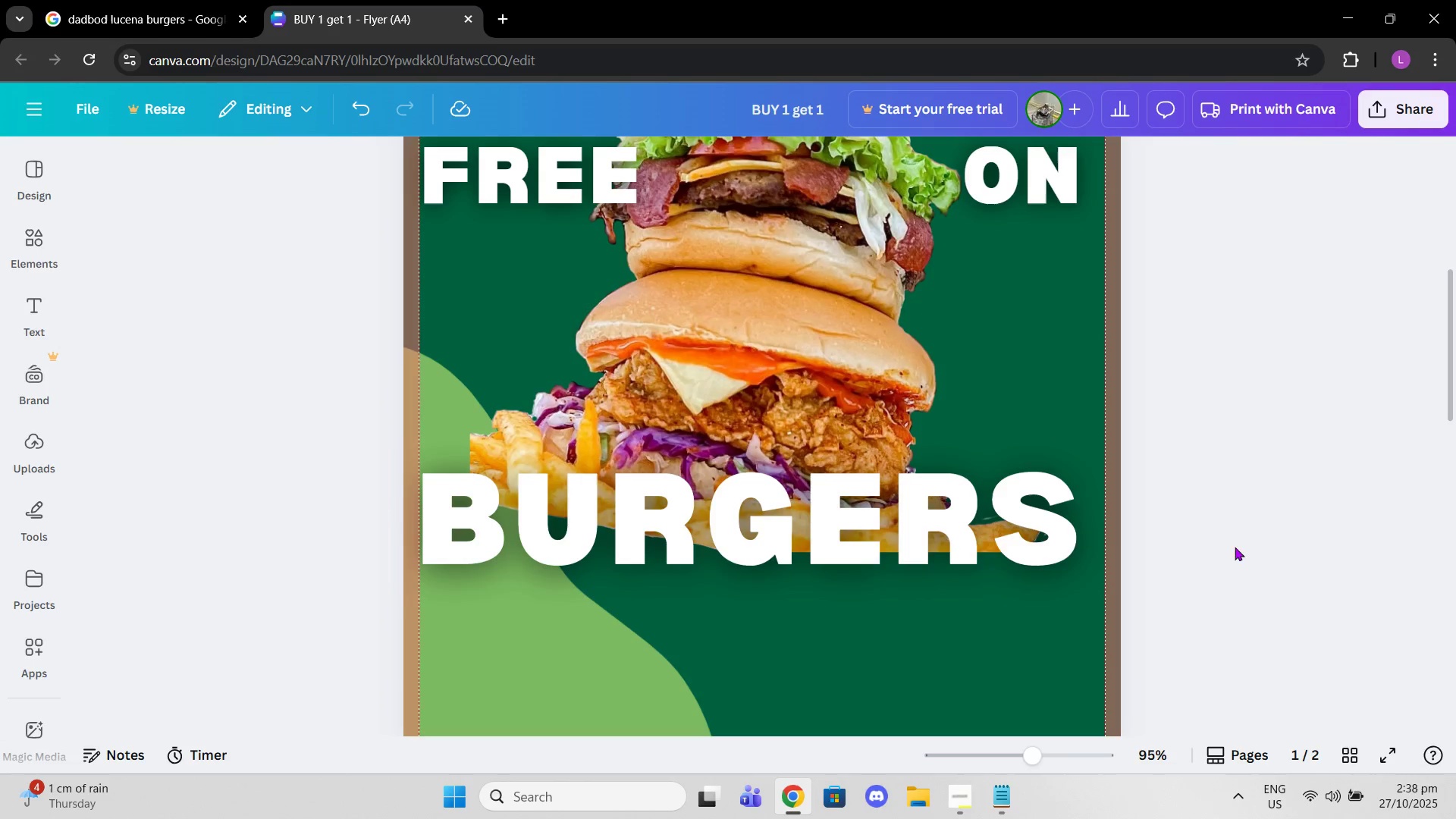 
double_click([1269, 533])
 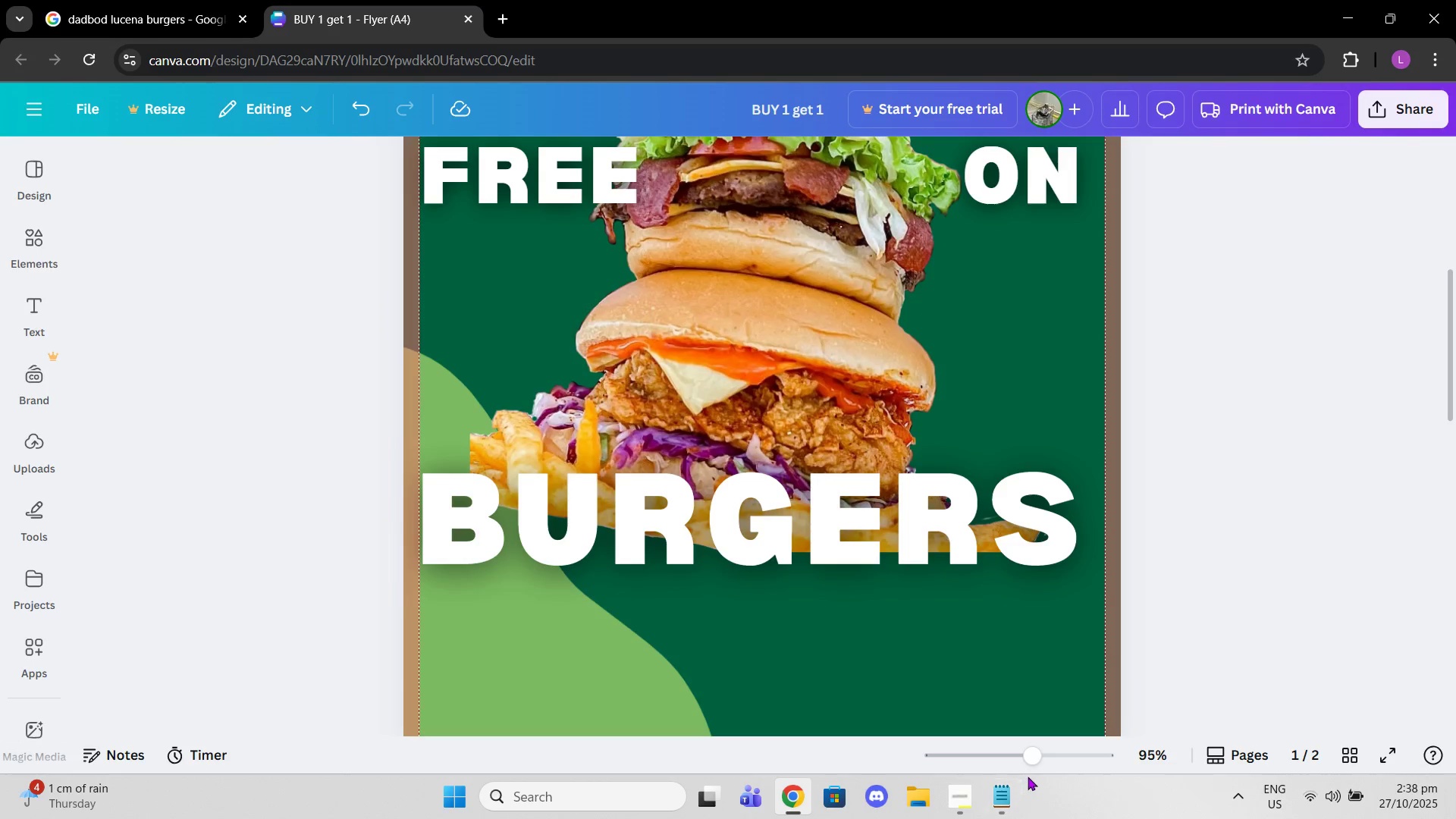 
left_click_drag(start_coordinate=[1021, 768], to_coordinate=[1008, 769])
 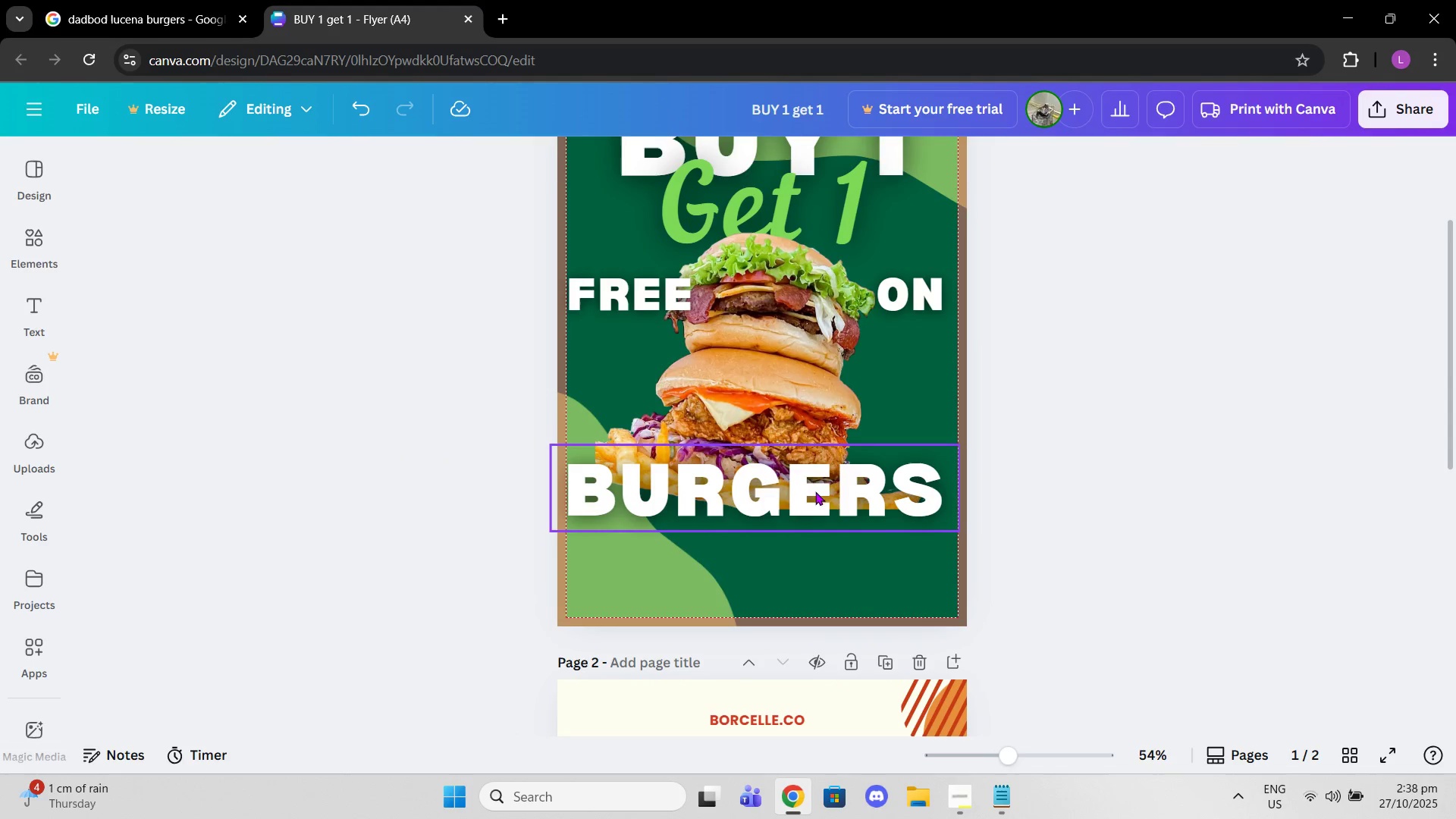 
left_click_drag(start_coordinate=[814, 486], to_coordinate=[824, 495])
 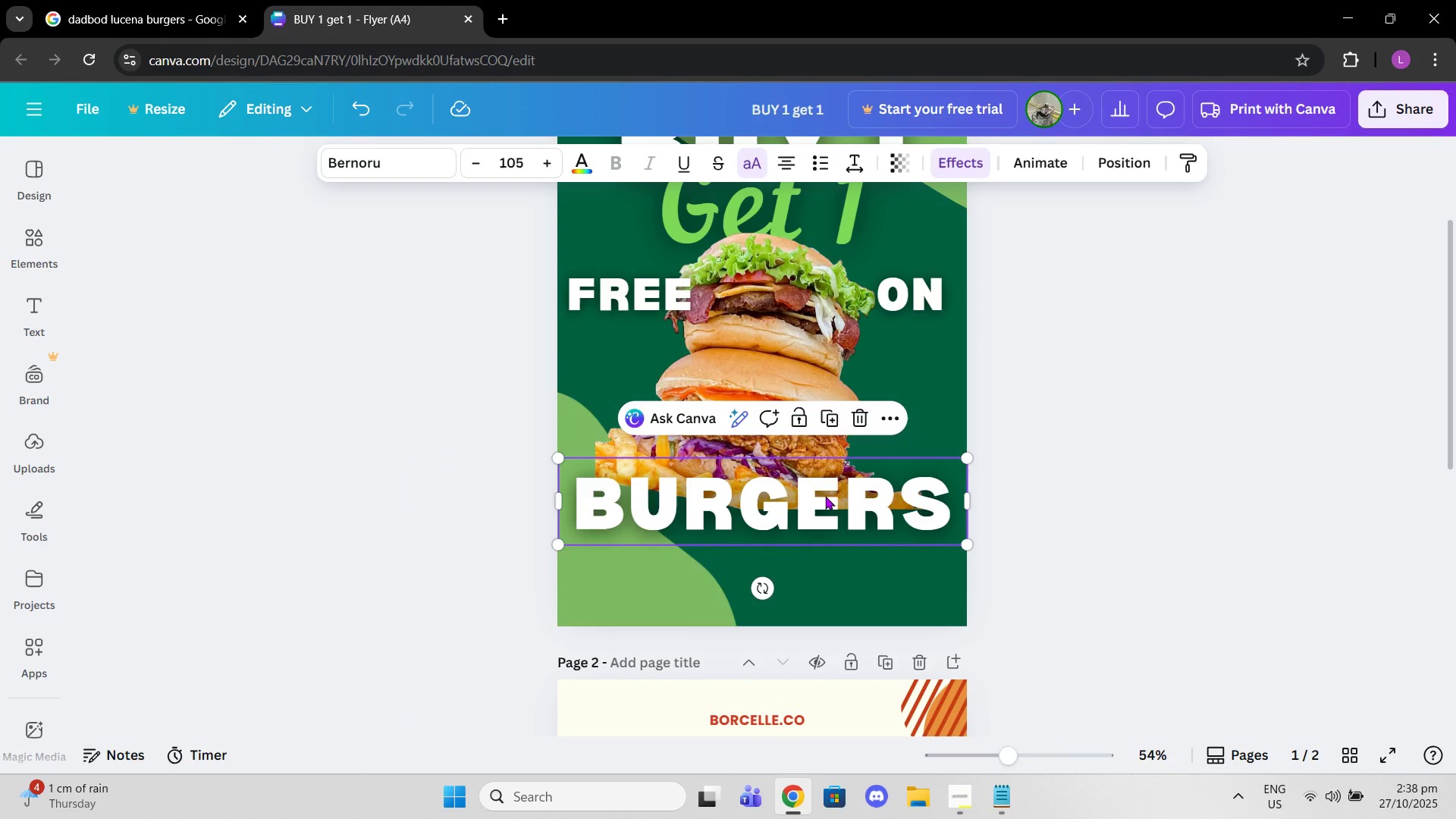 
left_click_drag(start_coordinate=[825, 496], to_coordinate=[826, 486])
 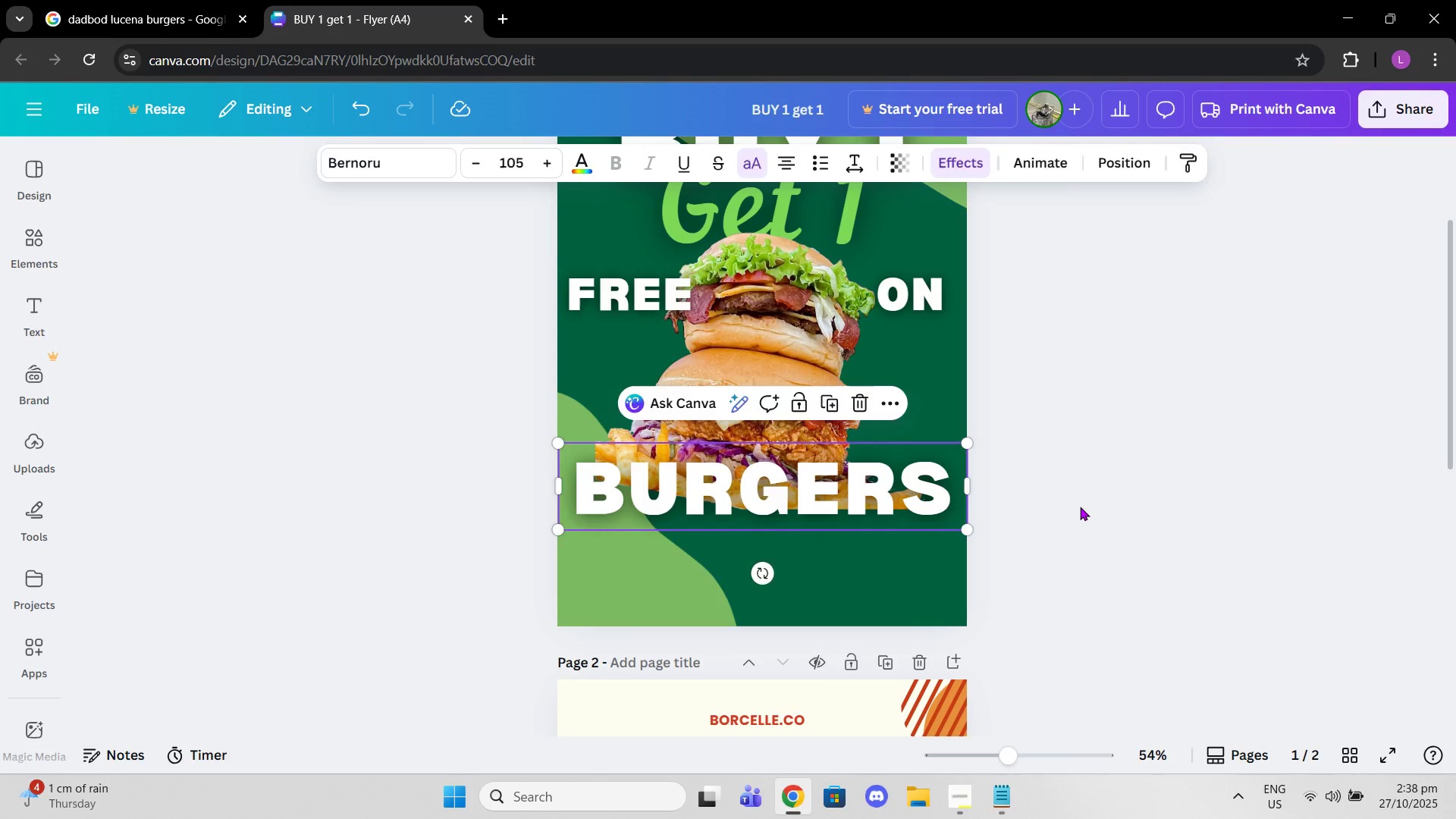 
left_click([1080, 507])
 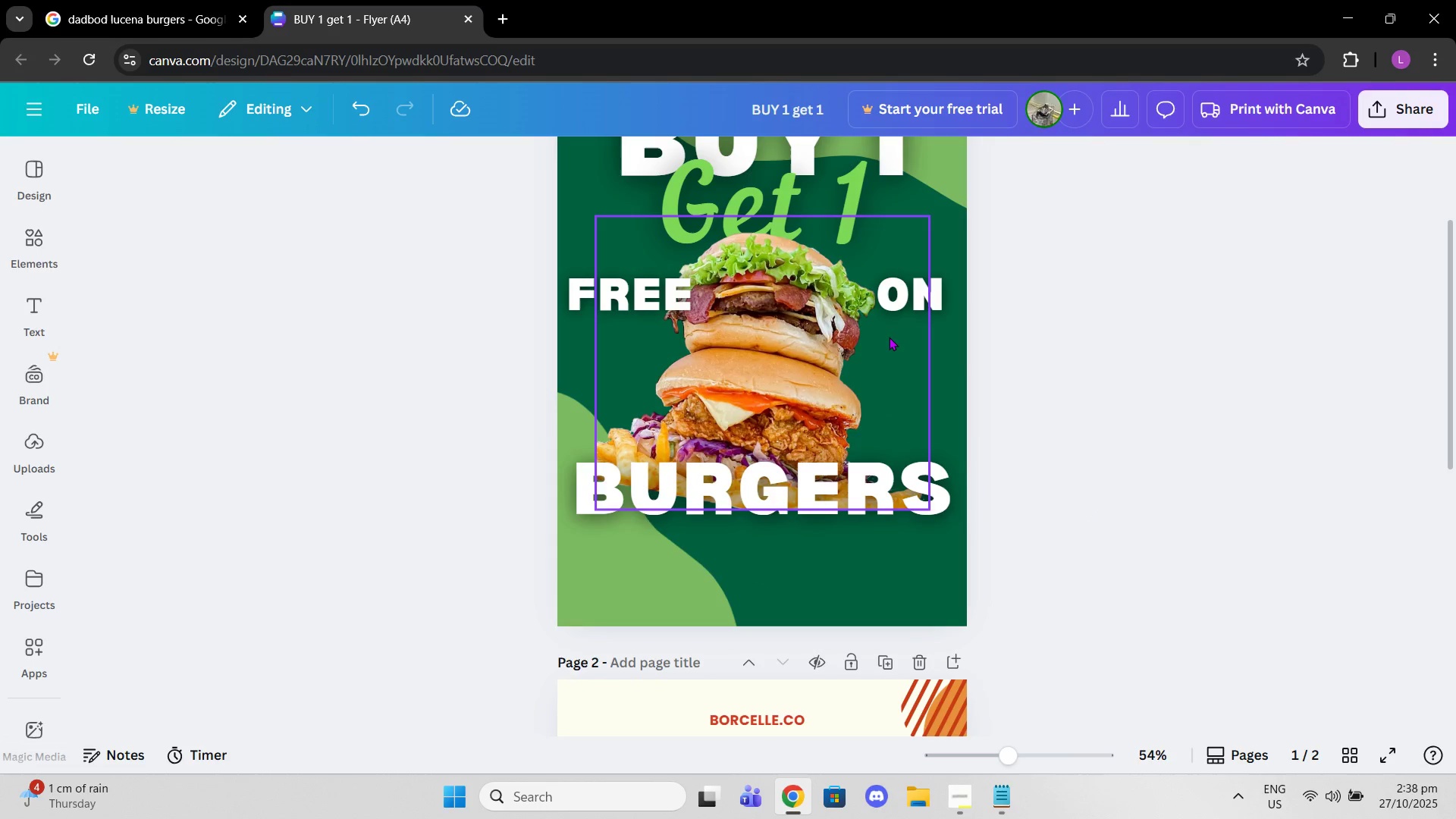 
scroll: coordinate [855, 278], scroll_direction: up, amount: 1.0
 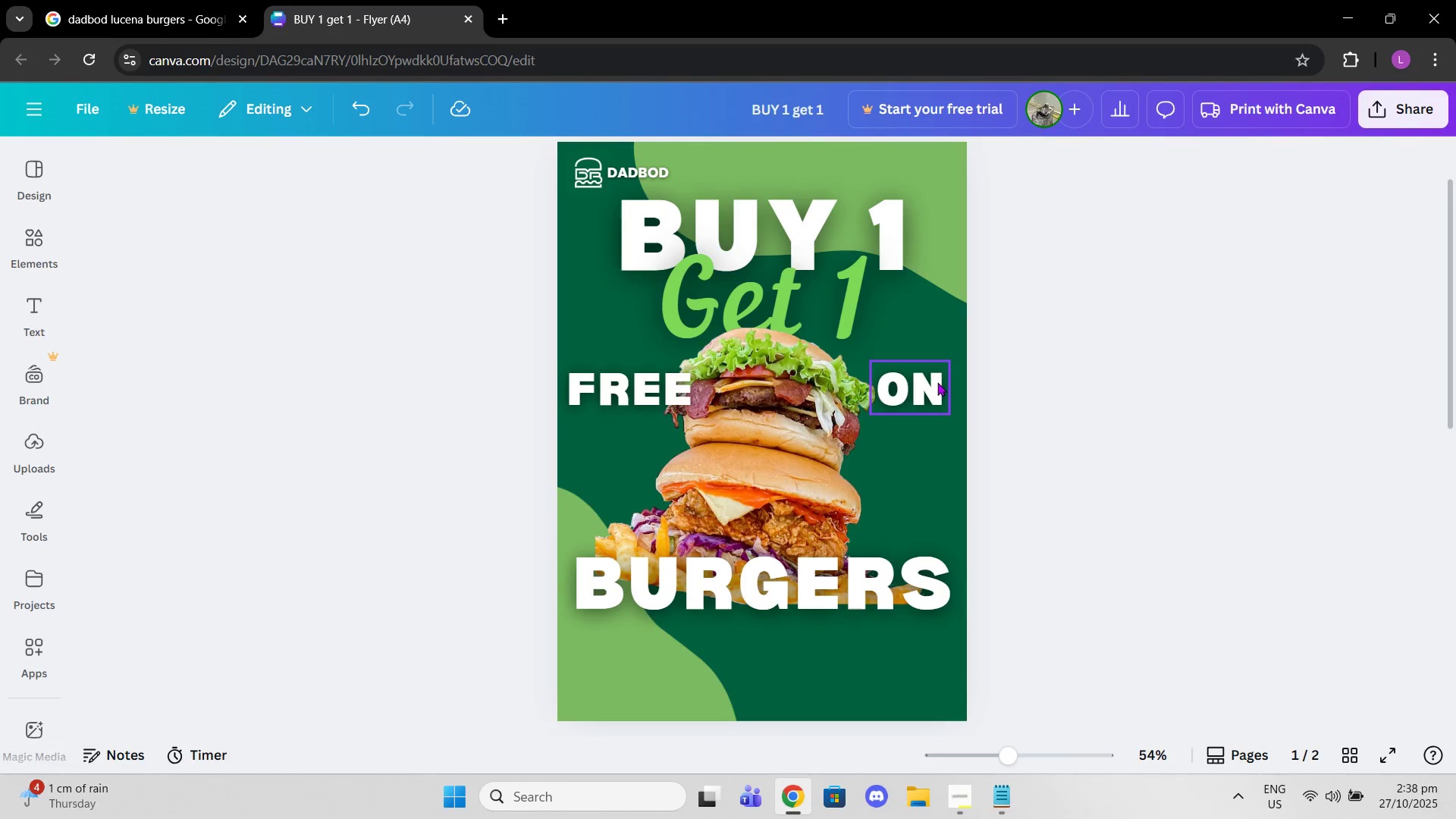 
left_click_drag(start_coordinate=[936, 383], to_coordinate=[940, 384])
 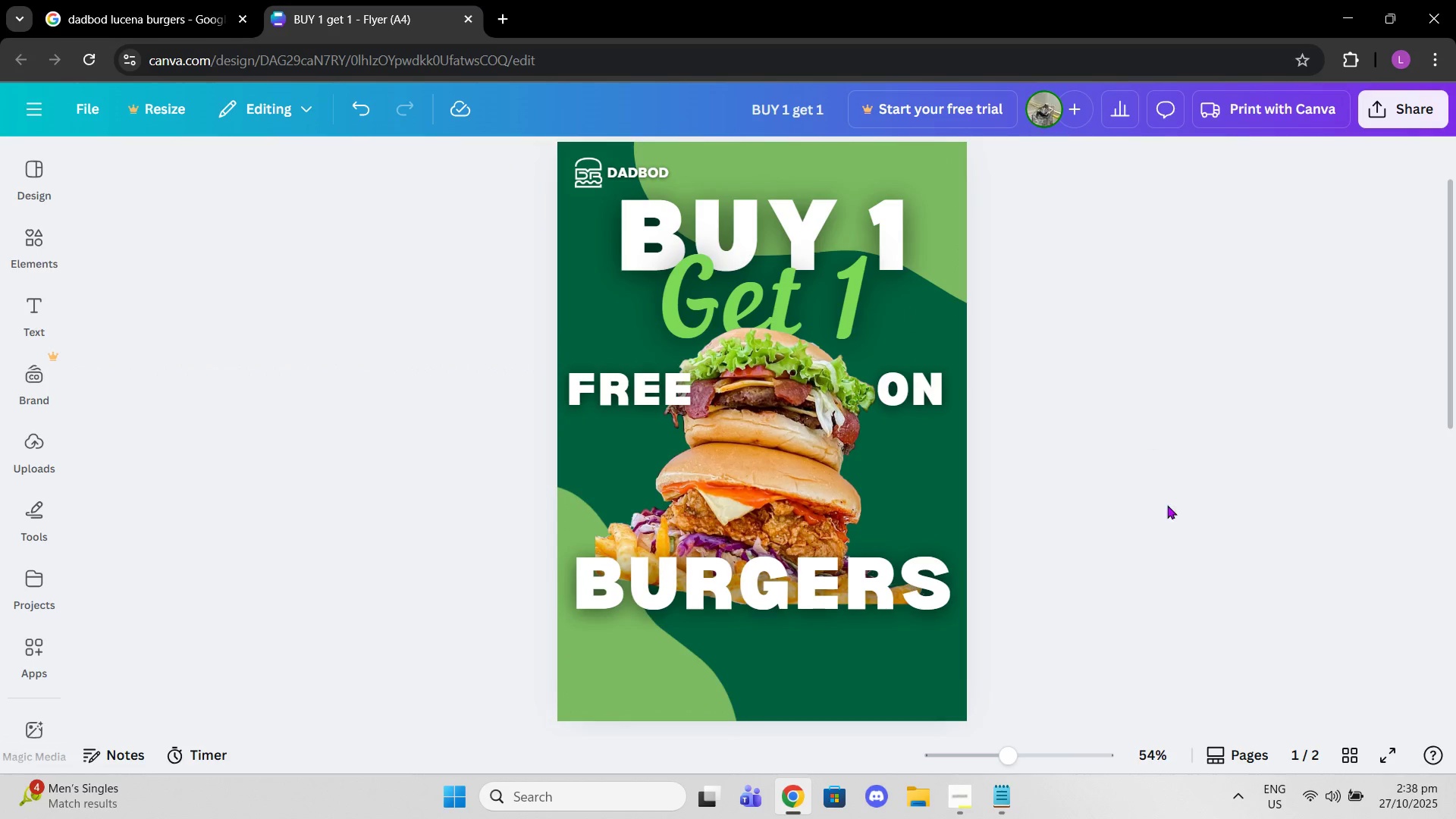 
scroll: coordinate [799, 600], scroll_direction: down, amount: 7.0
 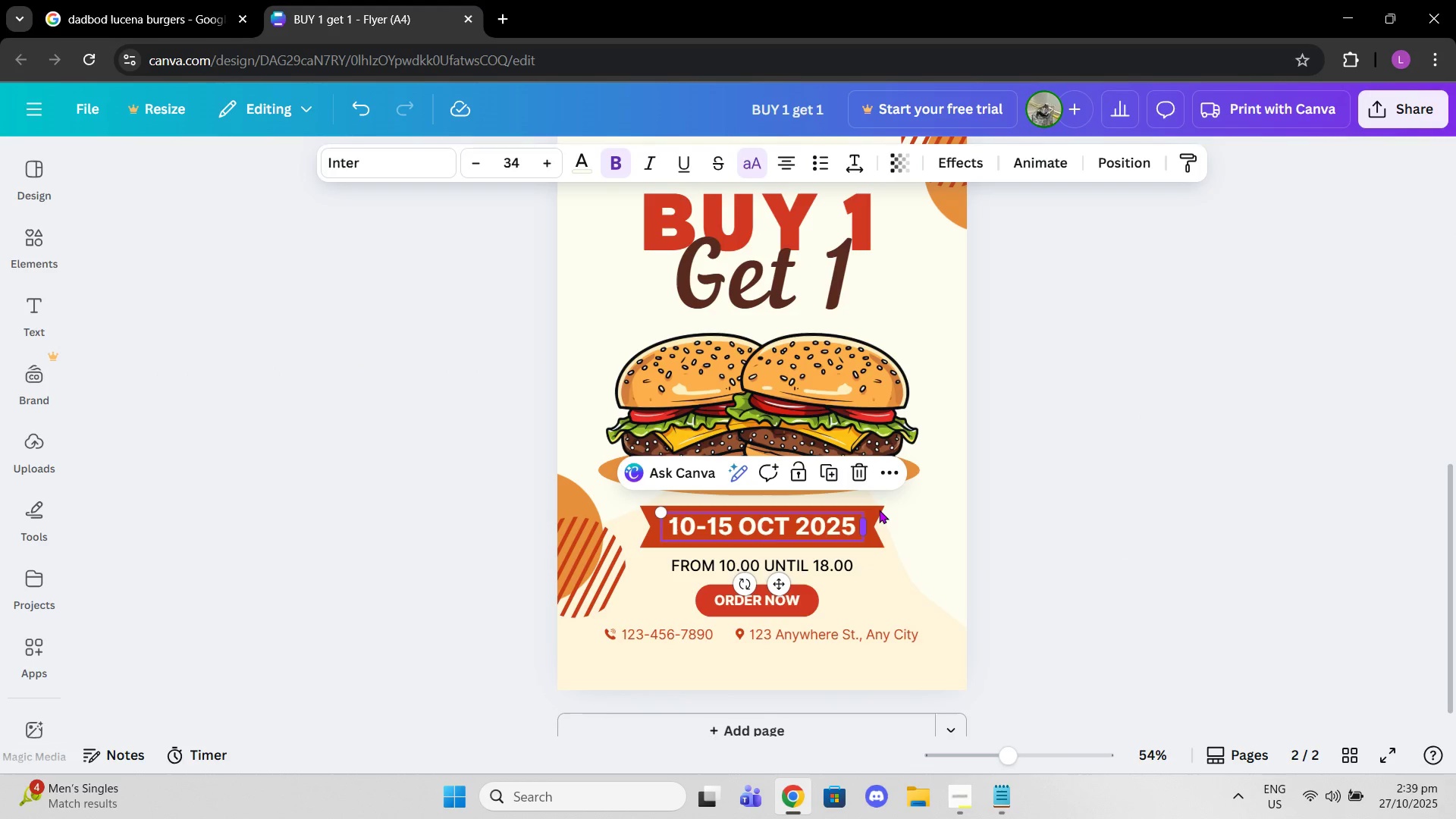 
left_click([880, 508])
 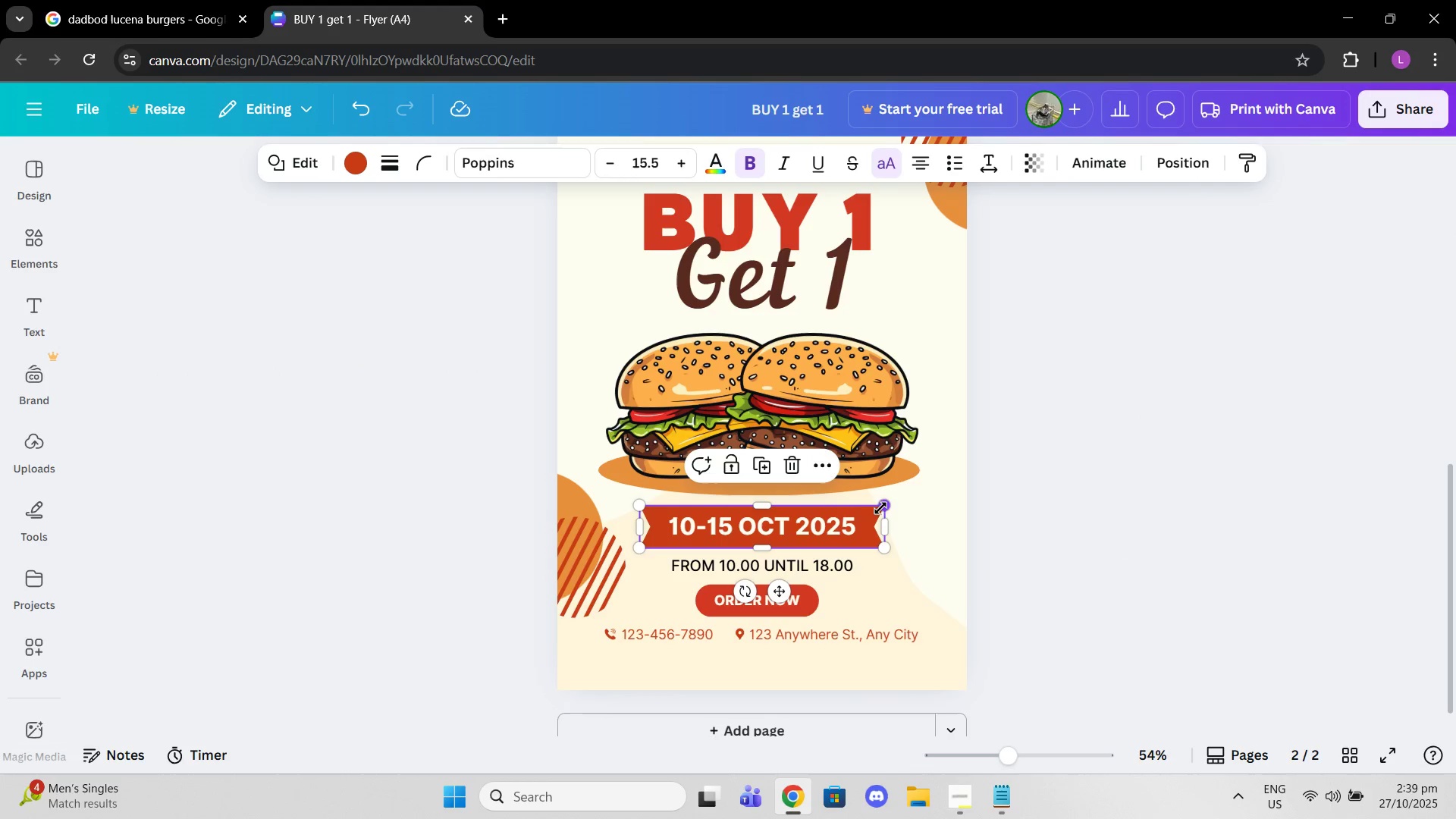 
key(Control+C)
 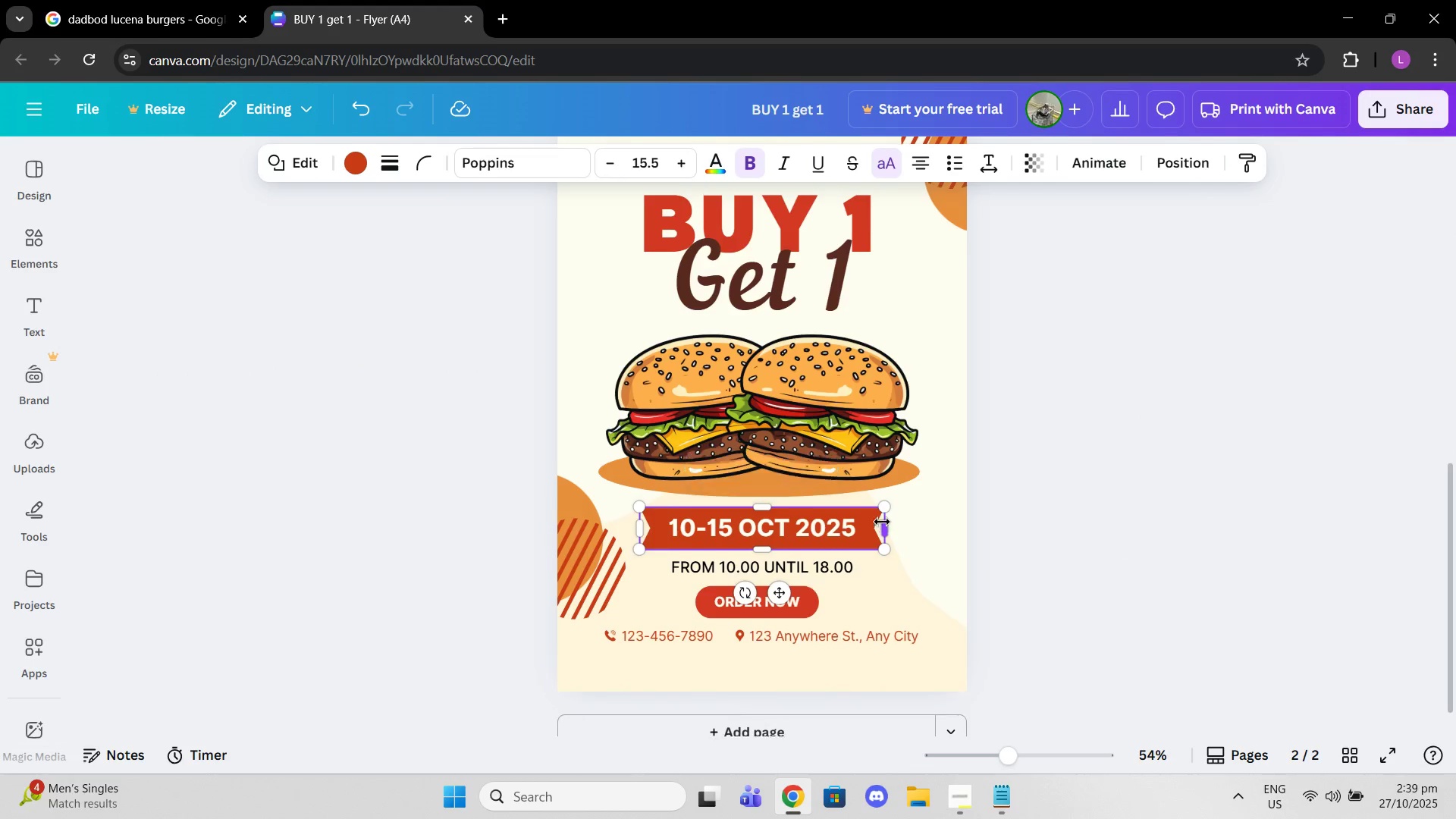 
scroll: coordinate [878, 511], scroll_direction: up, amount: 7.0
 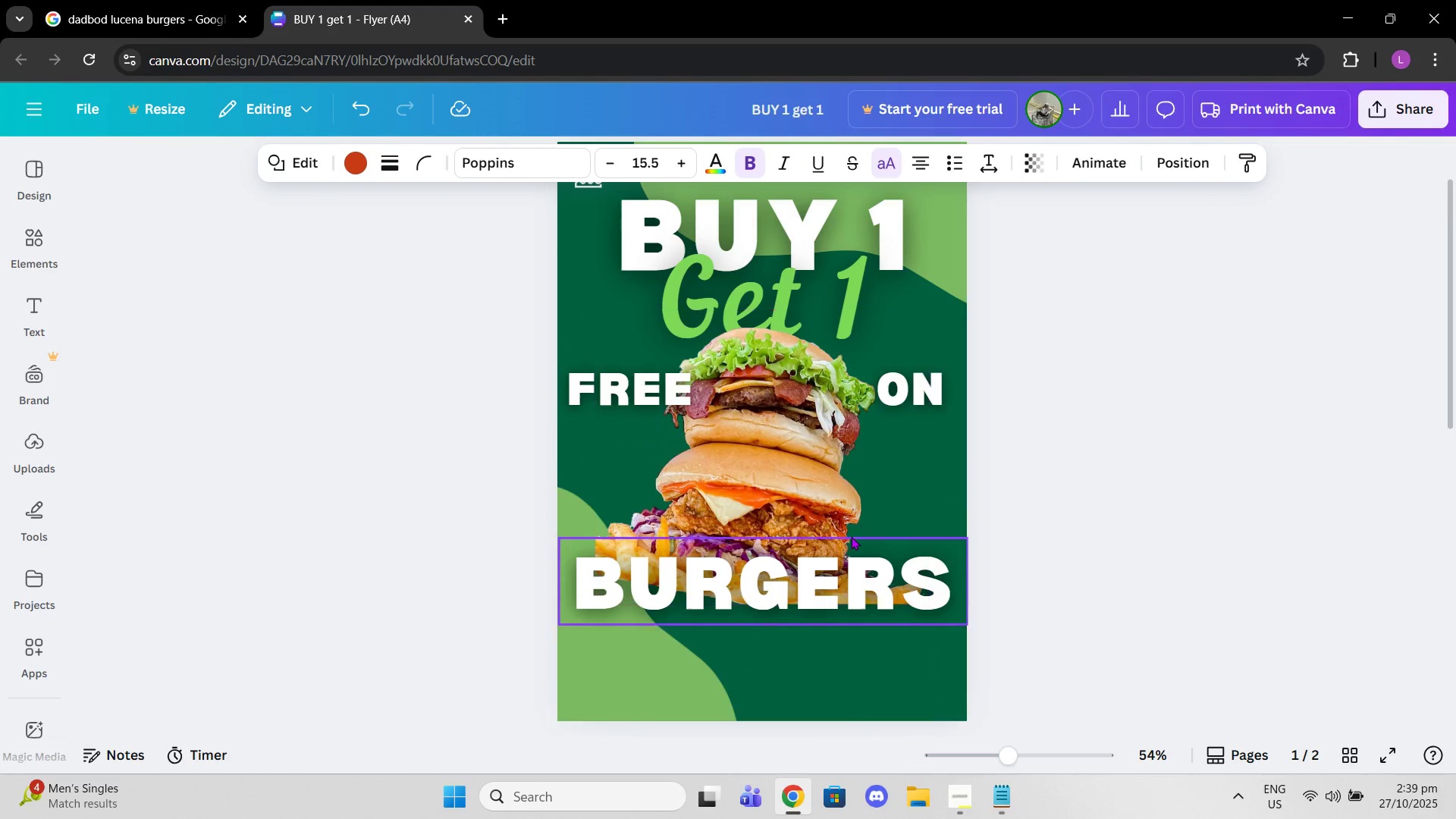 
key(Control+V)
 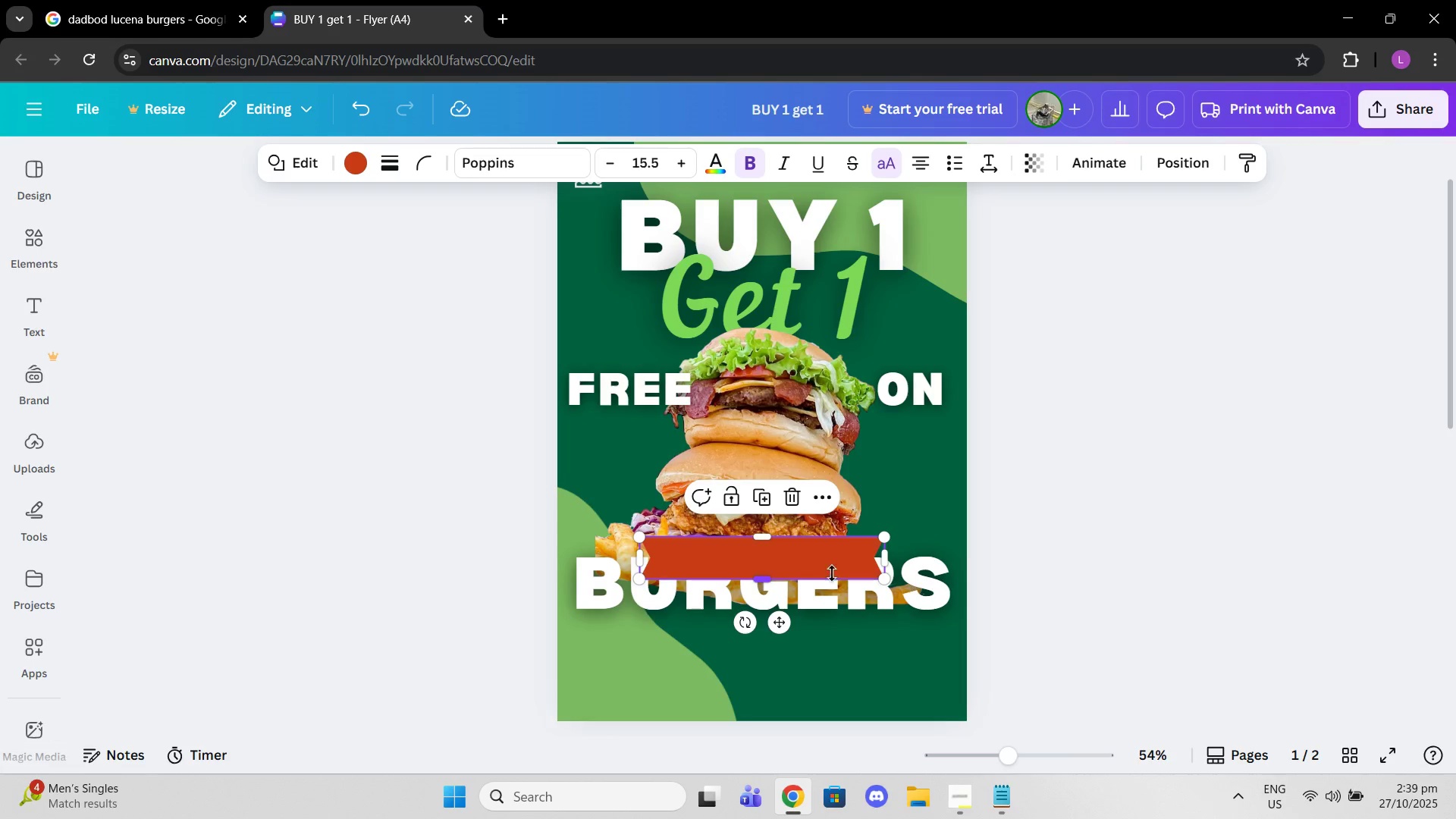 
left_click_drag(start_coordinate=[831, 561], to_coordinate=[832, 642])
 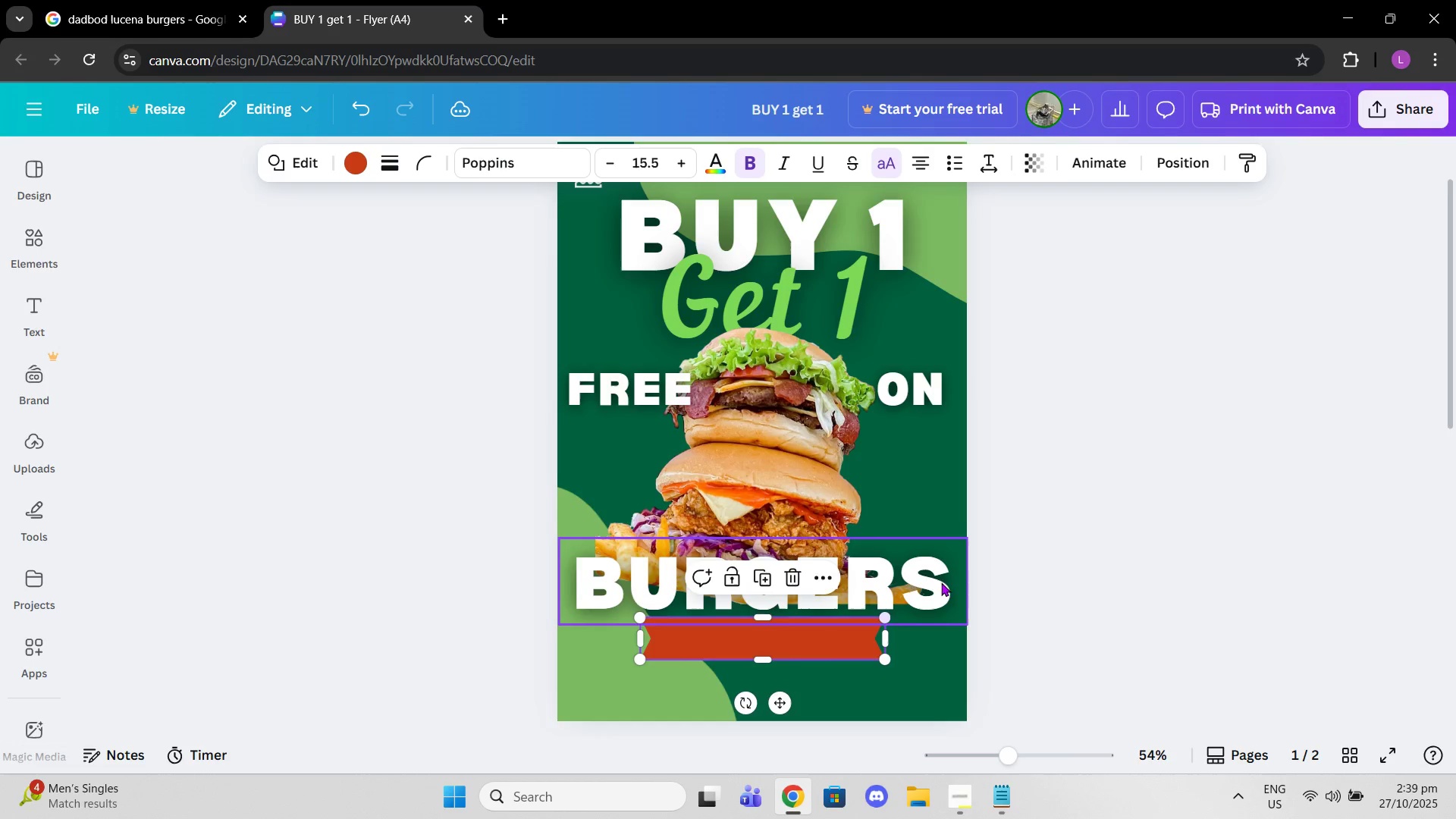 
scroll: coordinate [925, 604], scroll_direction: down, amount: 7.0
 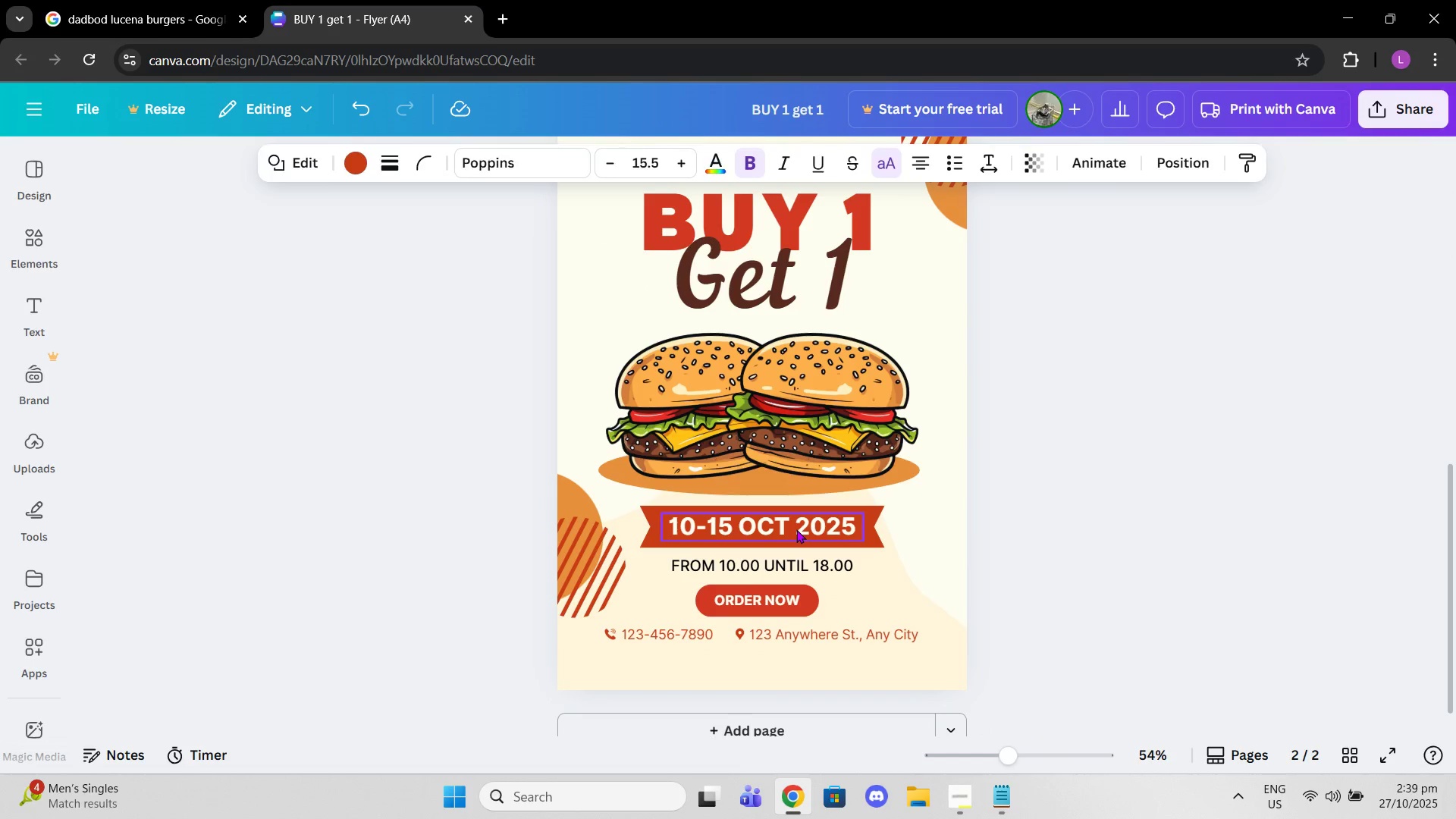 
left_click([796, 529])
 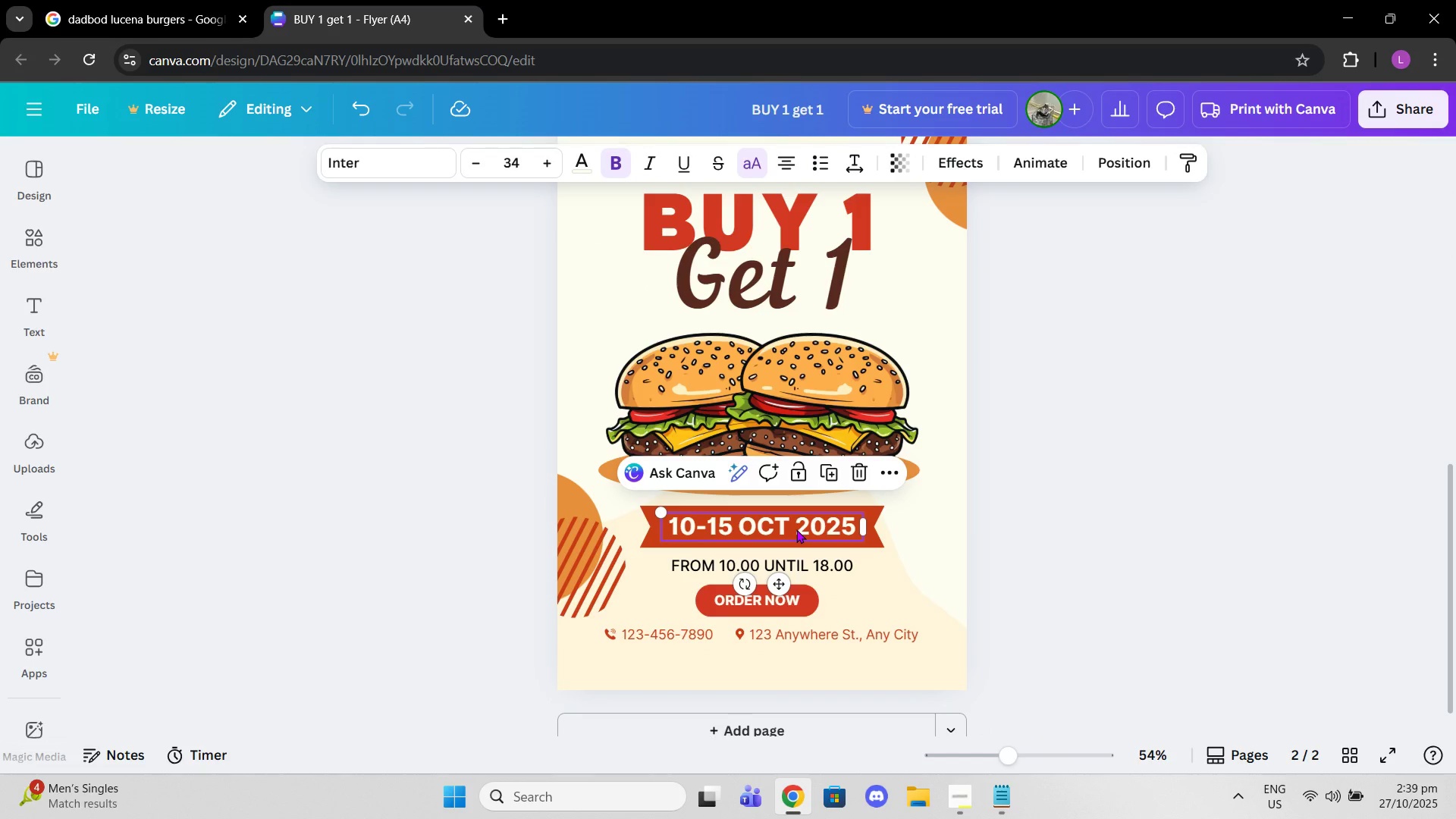 
key(Control+C)
 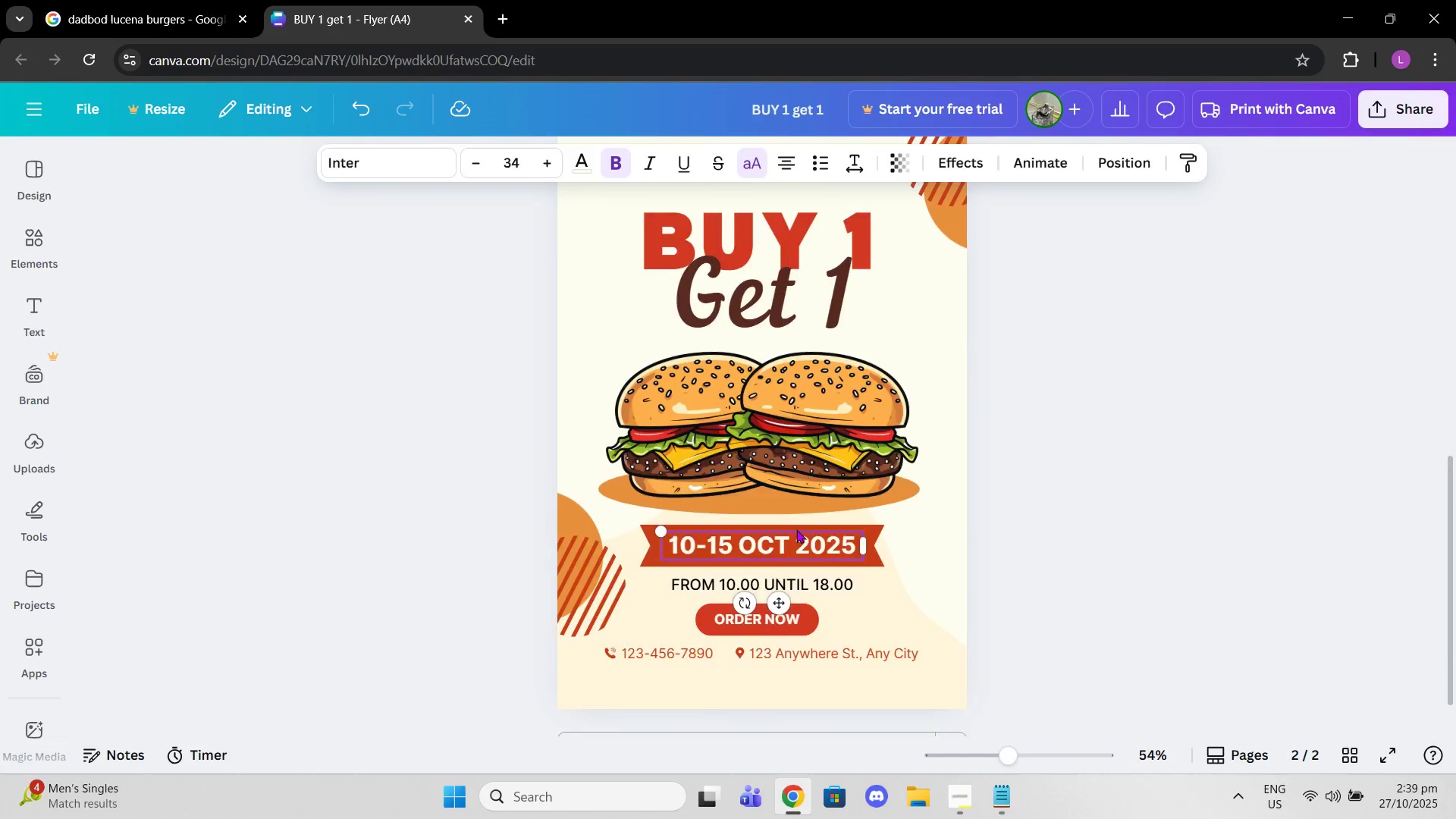 
scroll: coordinate [795, 528], scroll_direction: up, amount: 7.0
 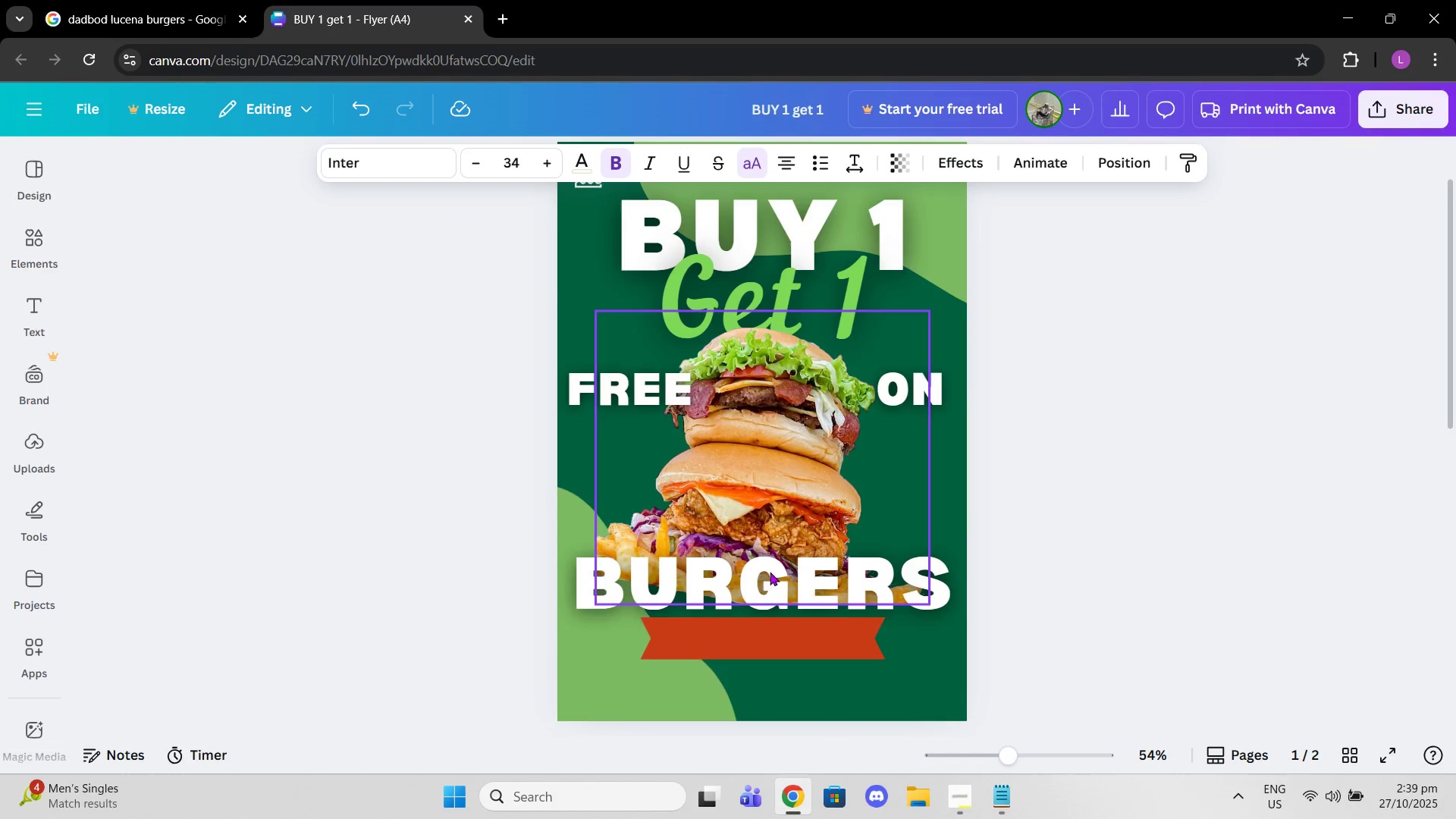 
key(Control+V)
 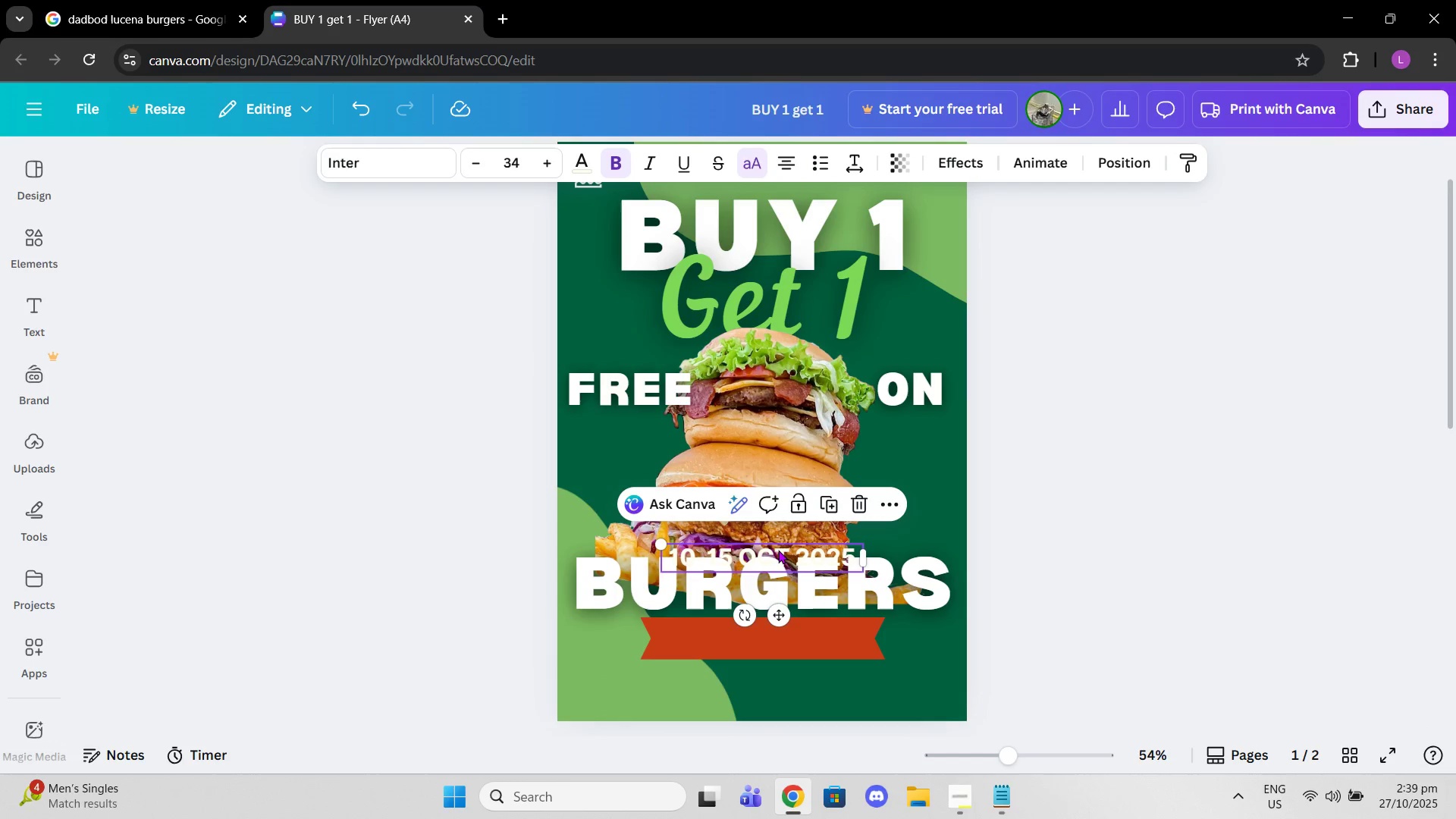 
left_click_drag(start_coordinate=[778, 552], to_coordinate=[778, 630])
 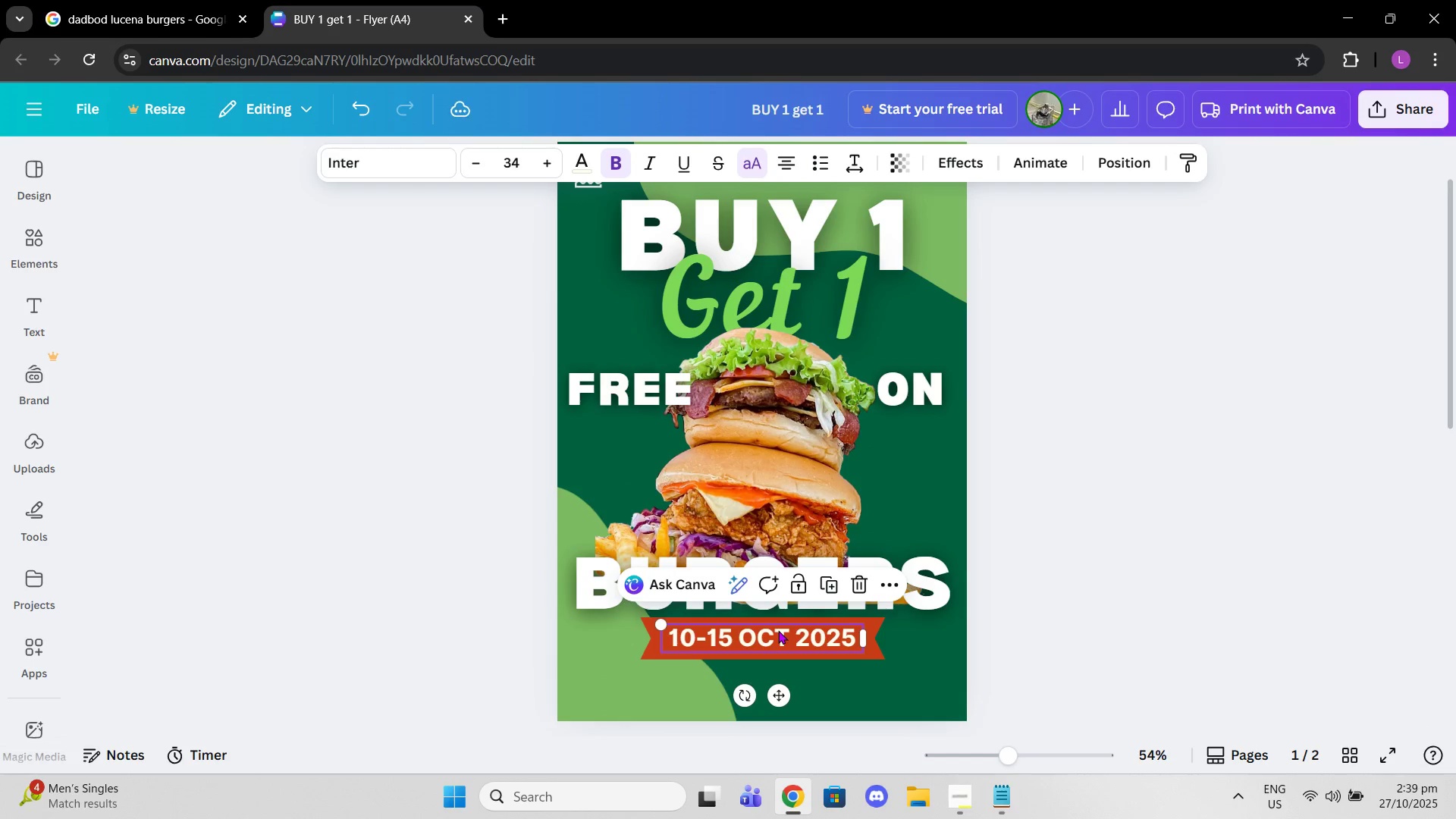 
left_click([778, 630])
 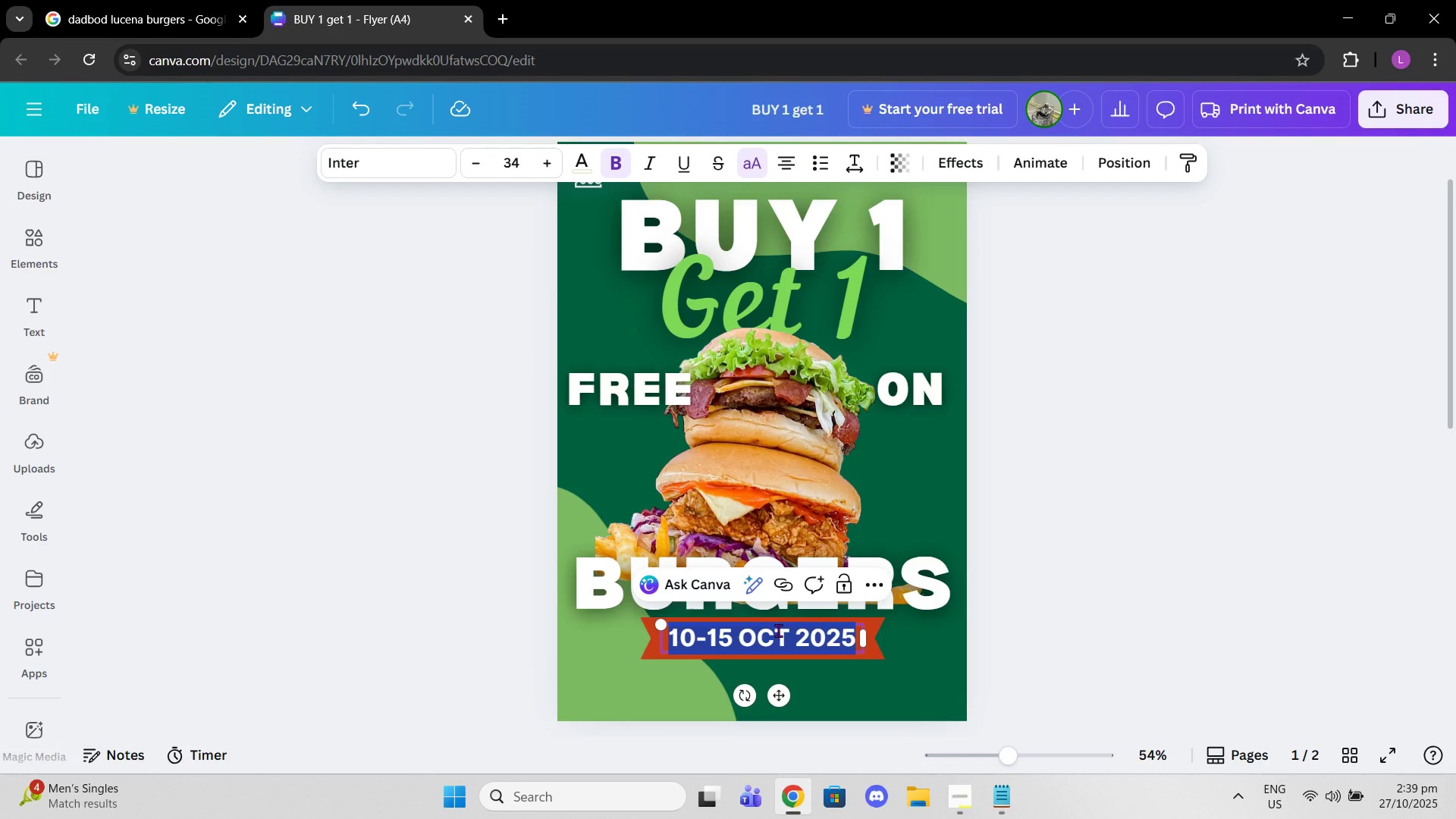 
type(oct 31, 2025)
 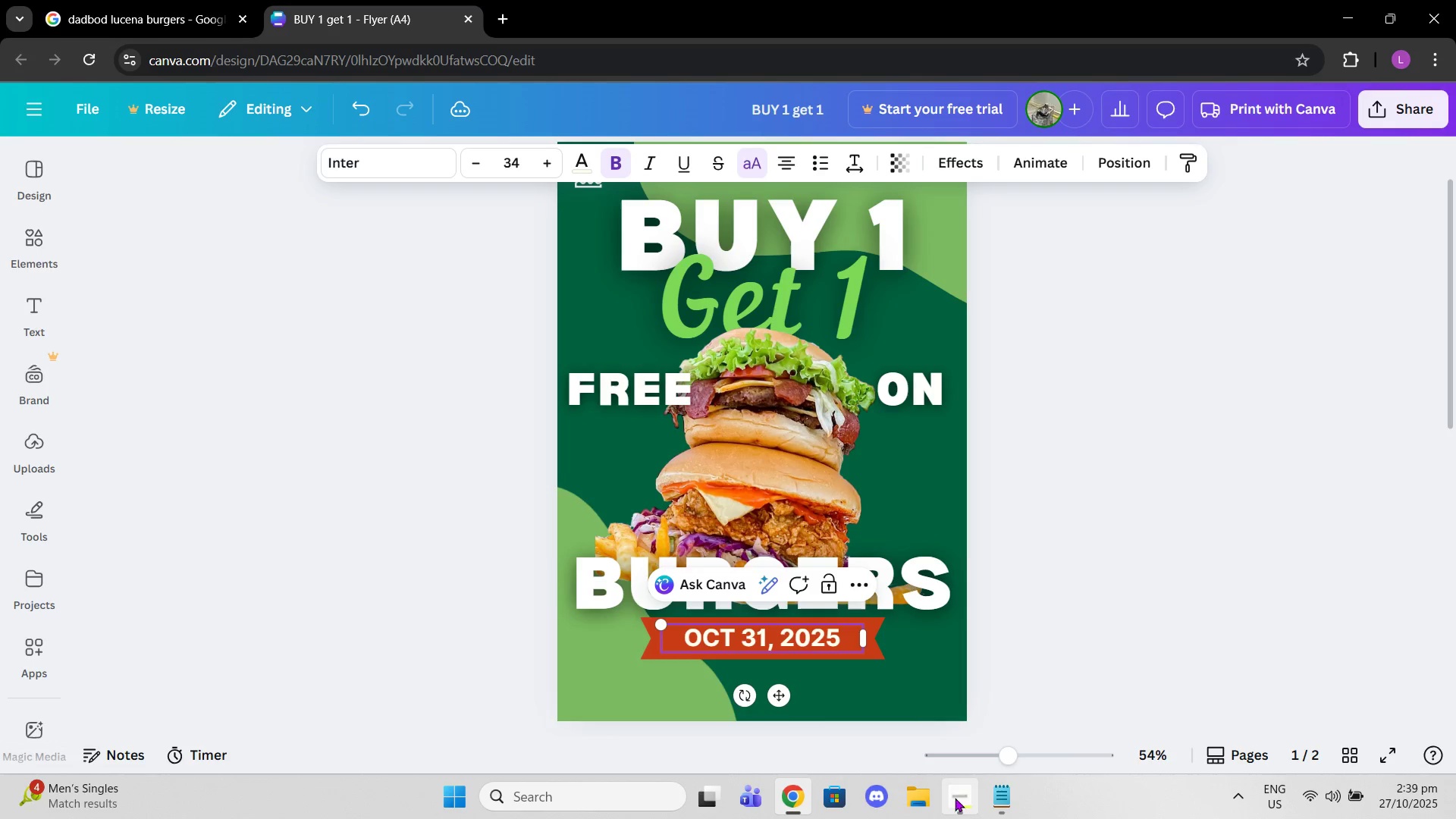 
left_click([955, 798])